 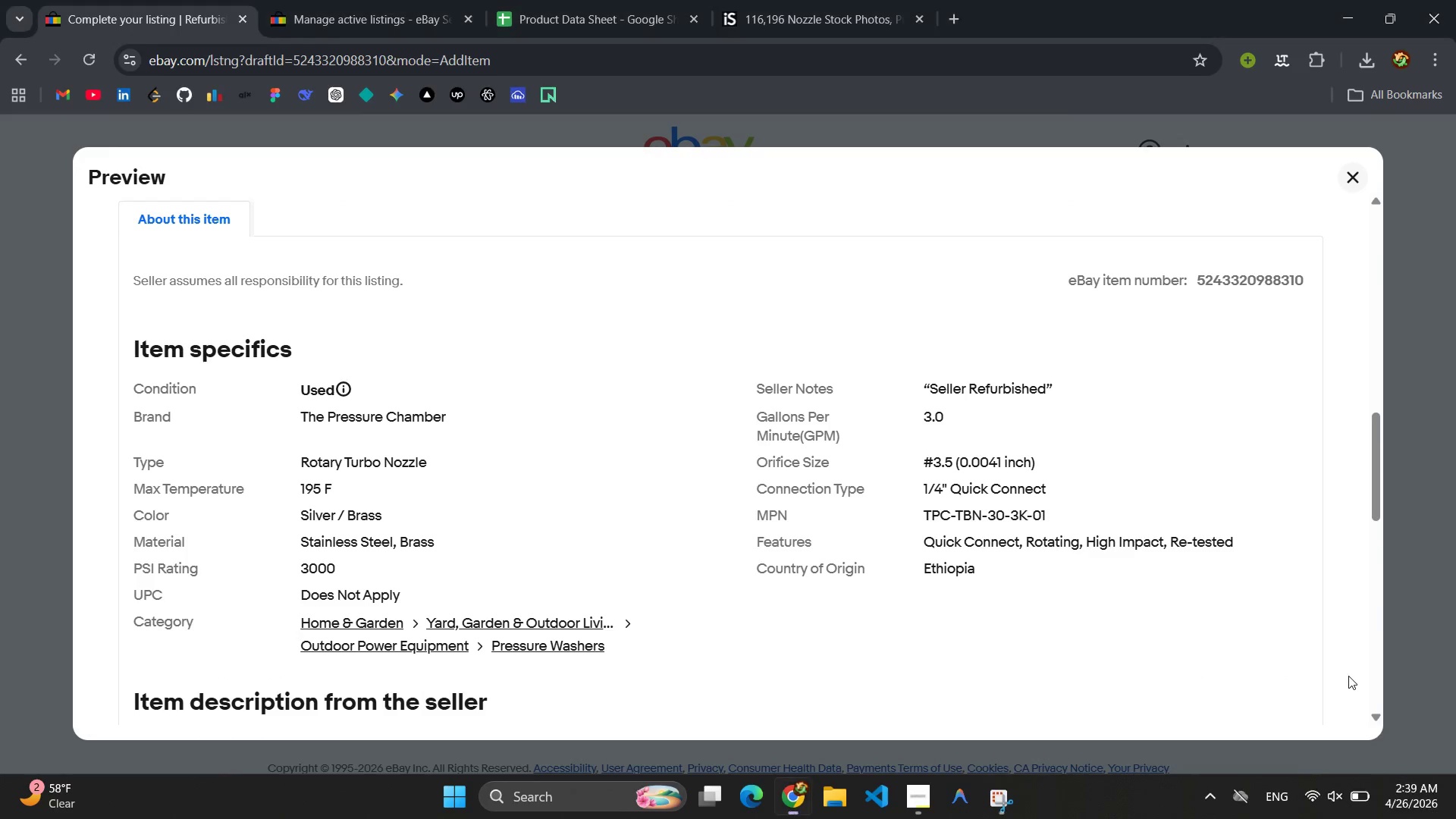 
scroll: coordinate [692, 580], scroll_direction: down, amount: 5.0
 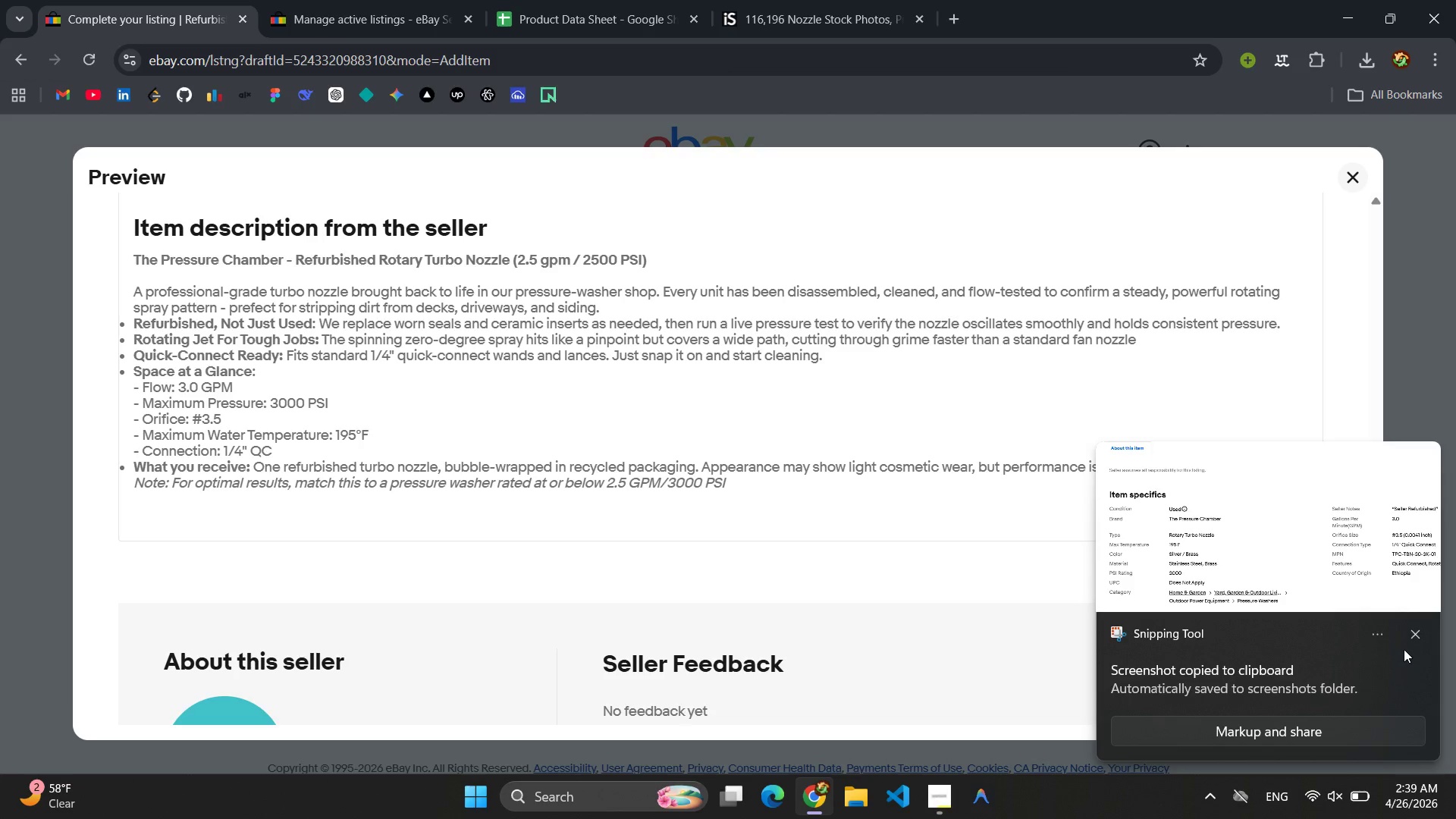 
left_click([1410, 632])
 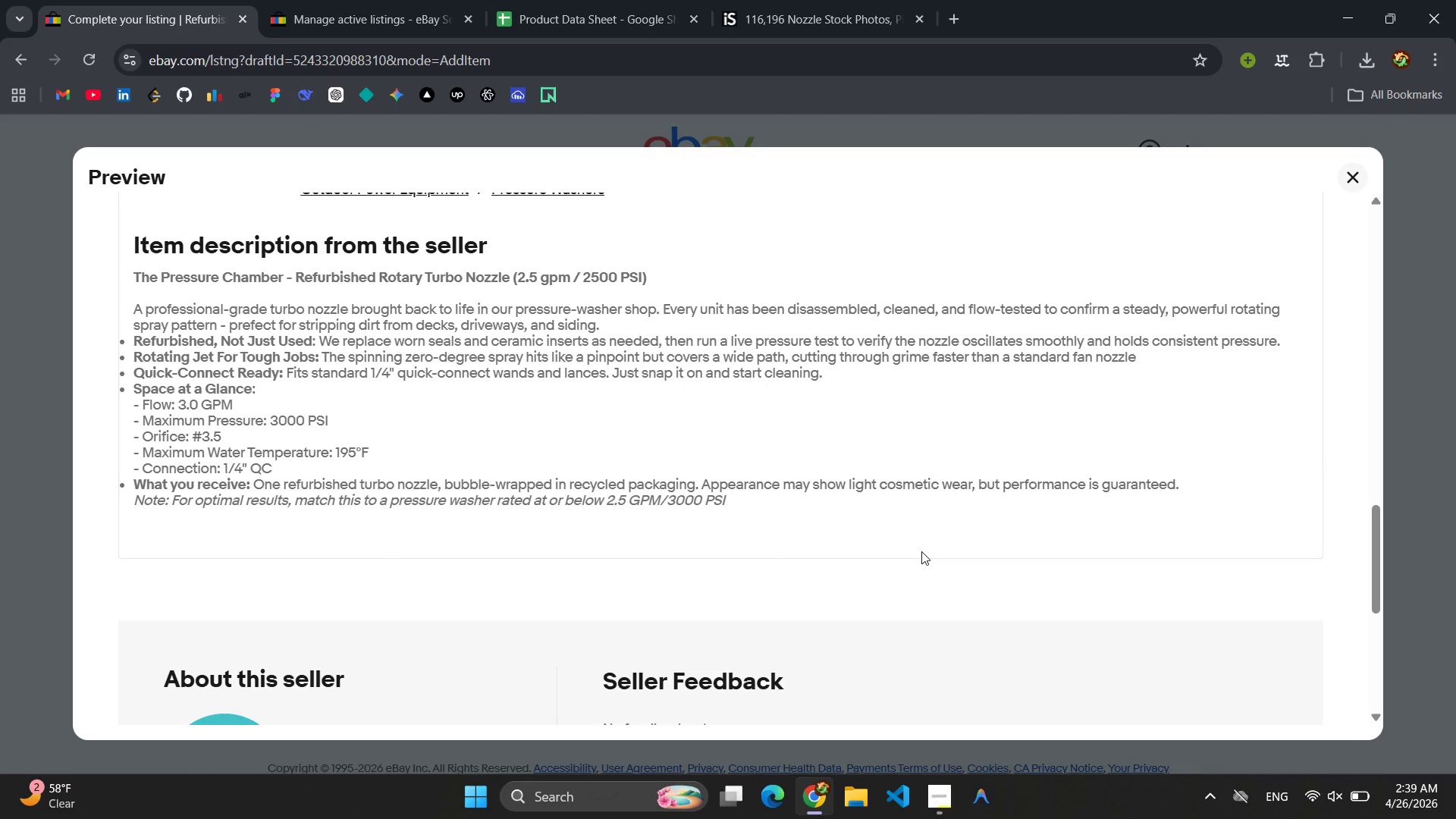 
hold_key(key=ShiftLeft, duration=23.0)
 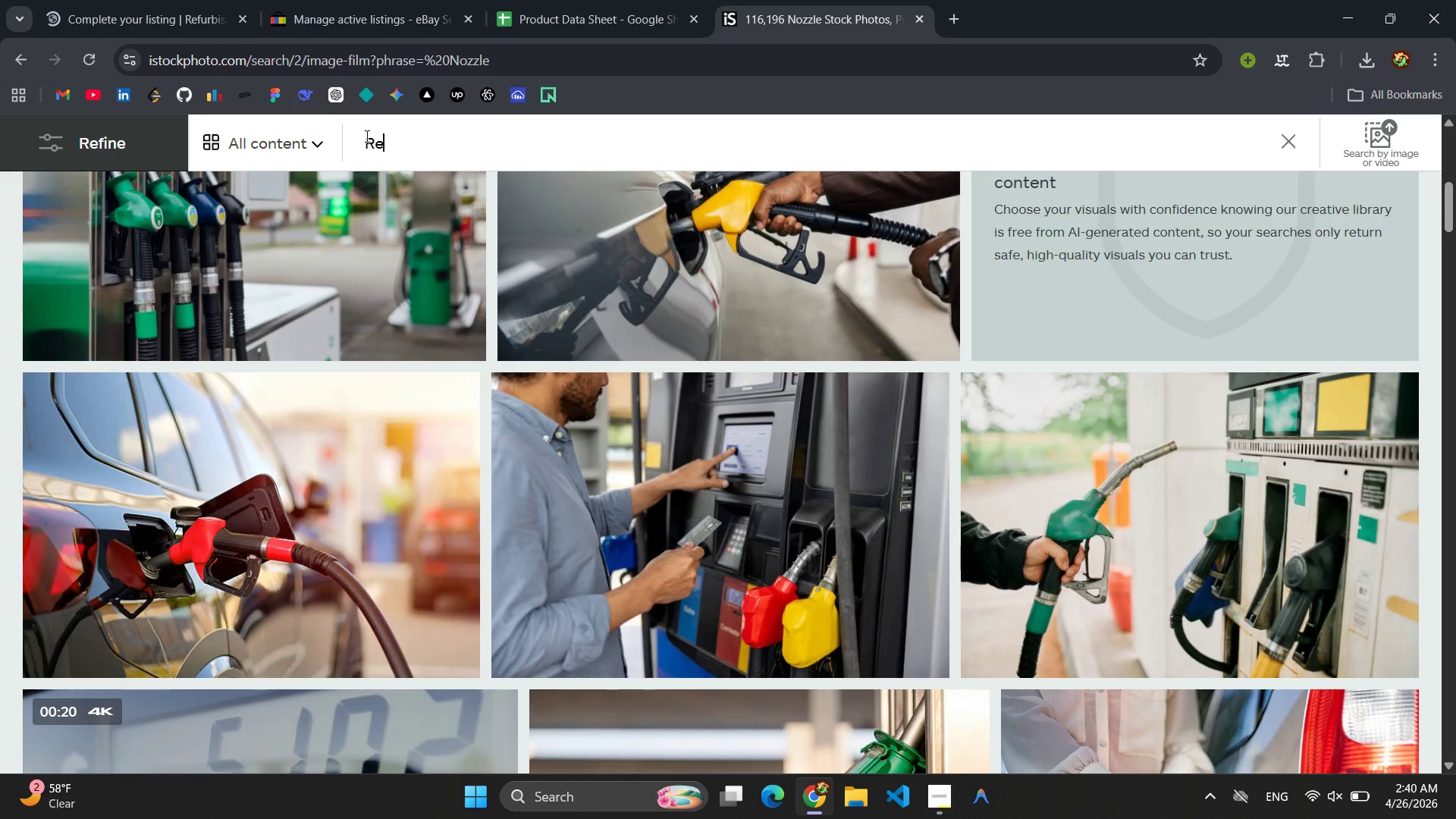 
key(Meta+MetaLeft)
 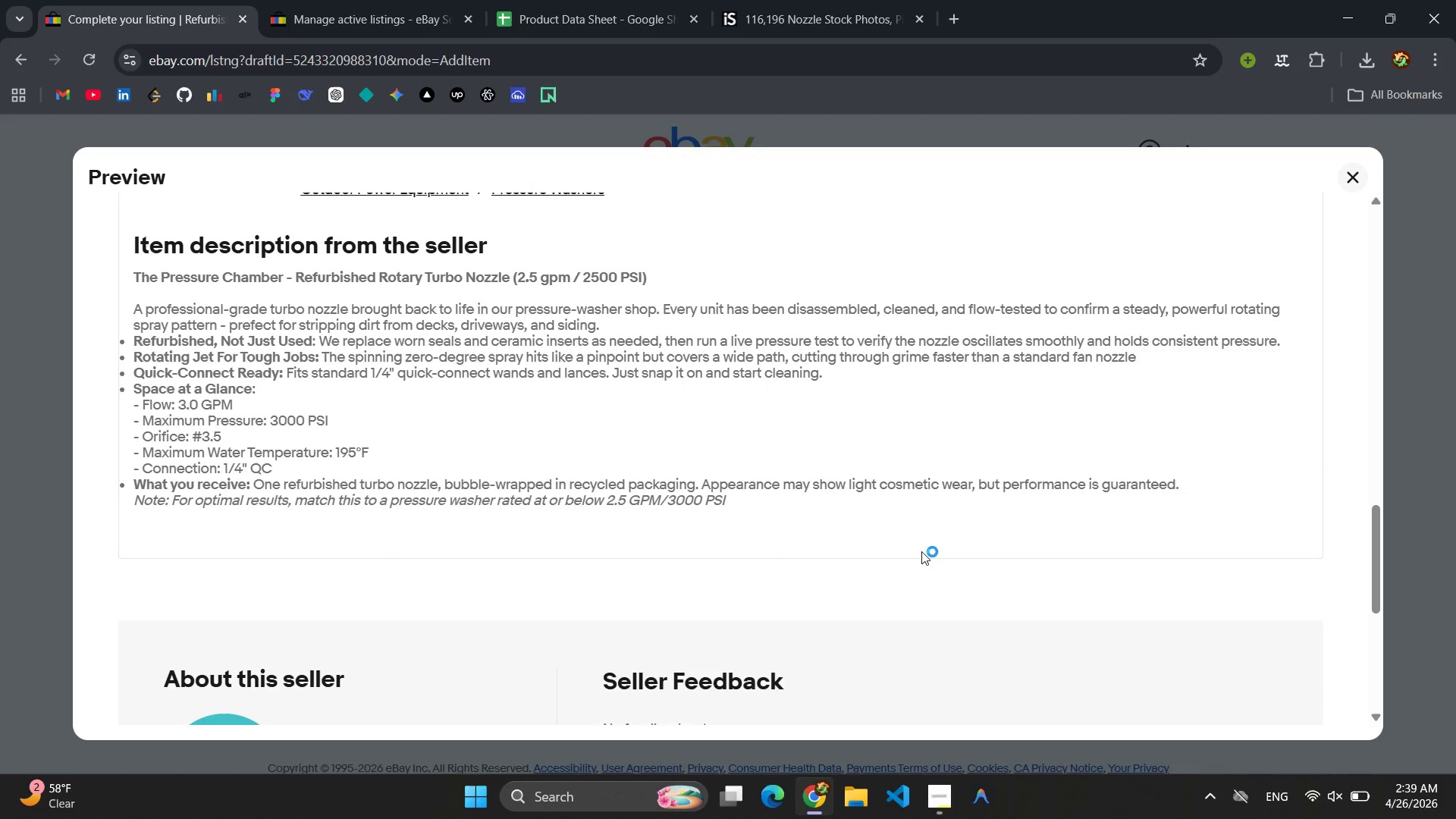 
left_click_drag(start_coordinate=[108, 191], to_coordinate=[1321, 560])
 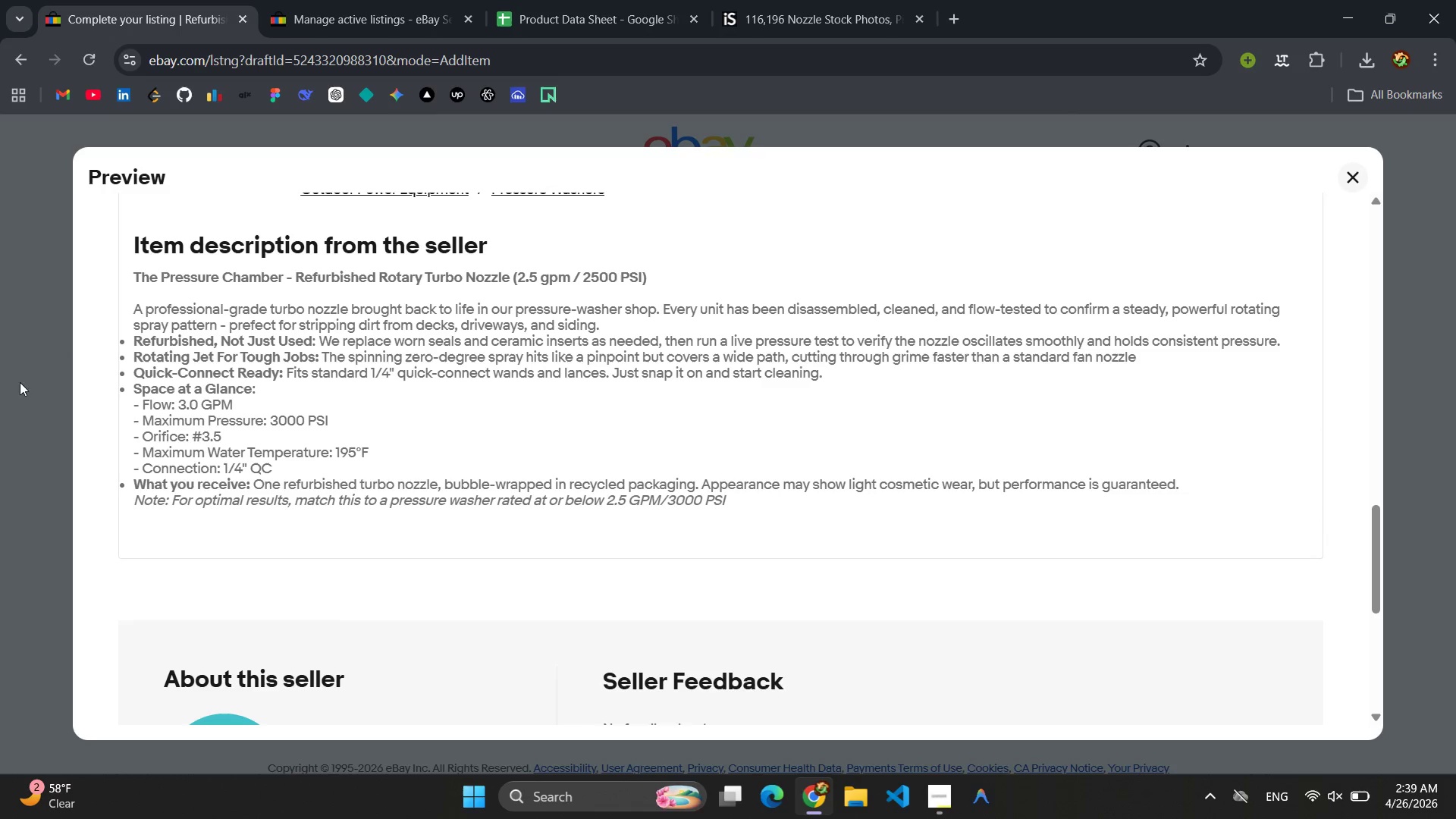 
scroll: coordinate [989, 518], scroll_direction: down, amount: 8.0
 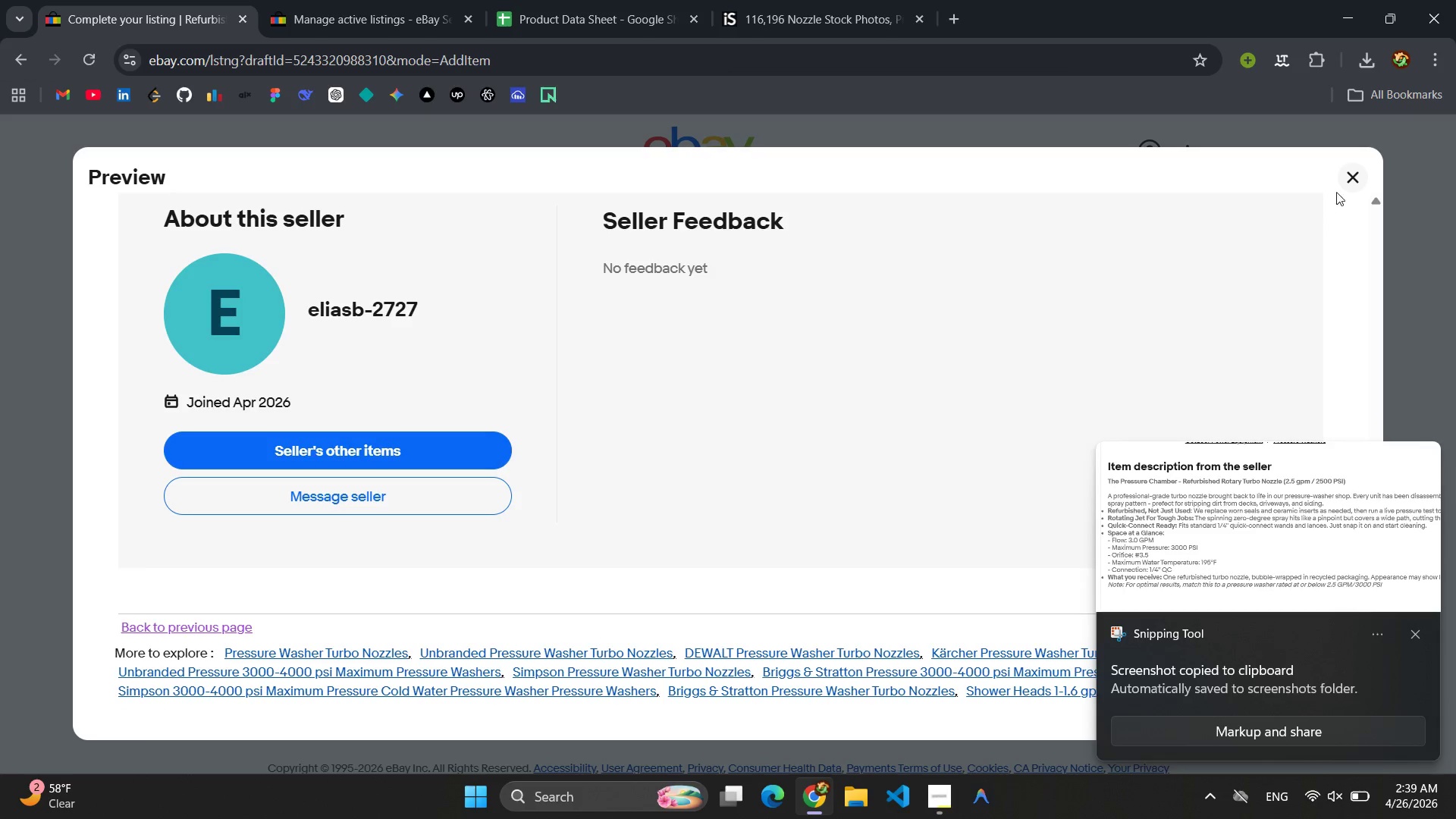 
left_click([1345, 184])
 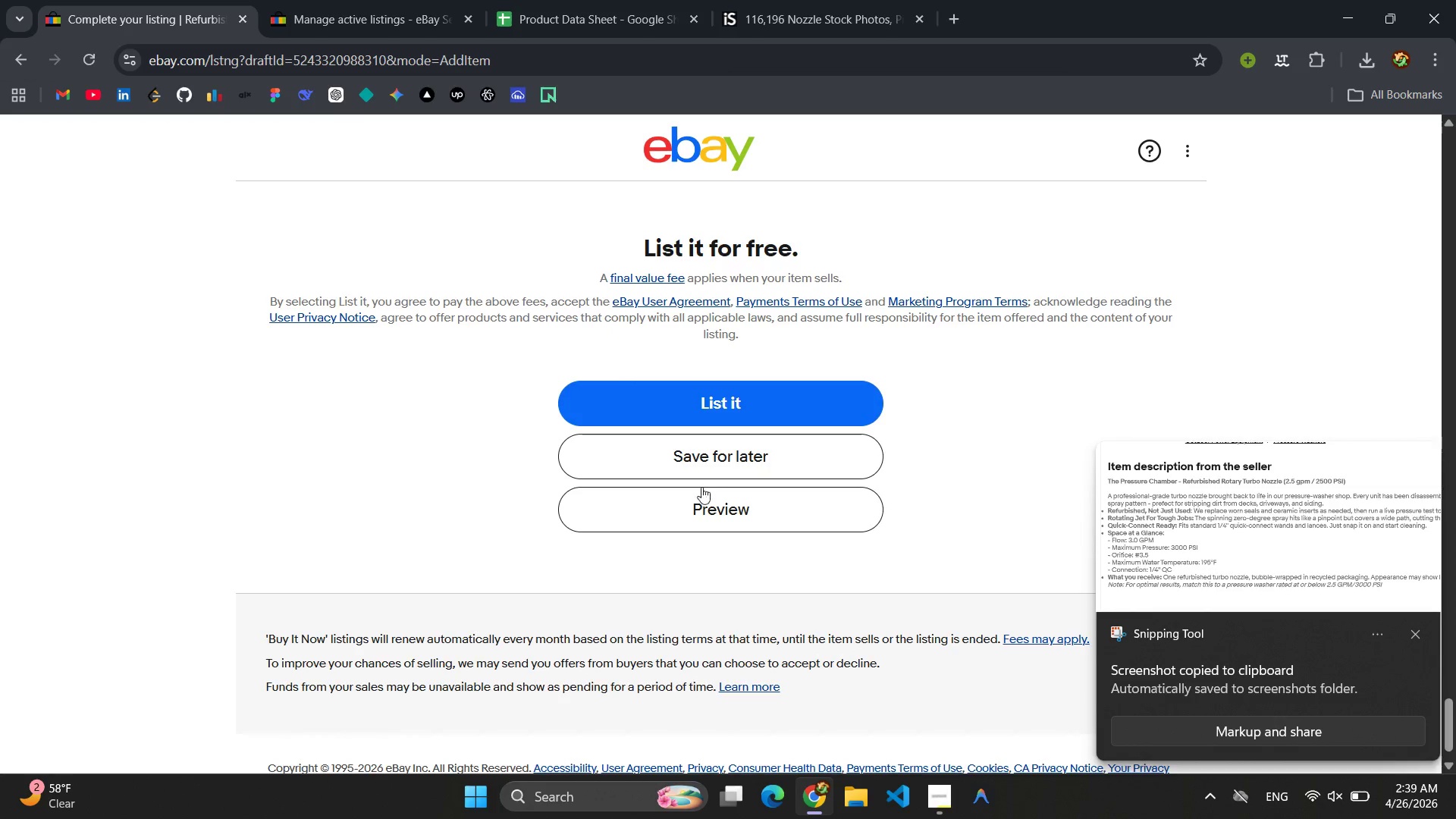 
left_click([714, 460])
 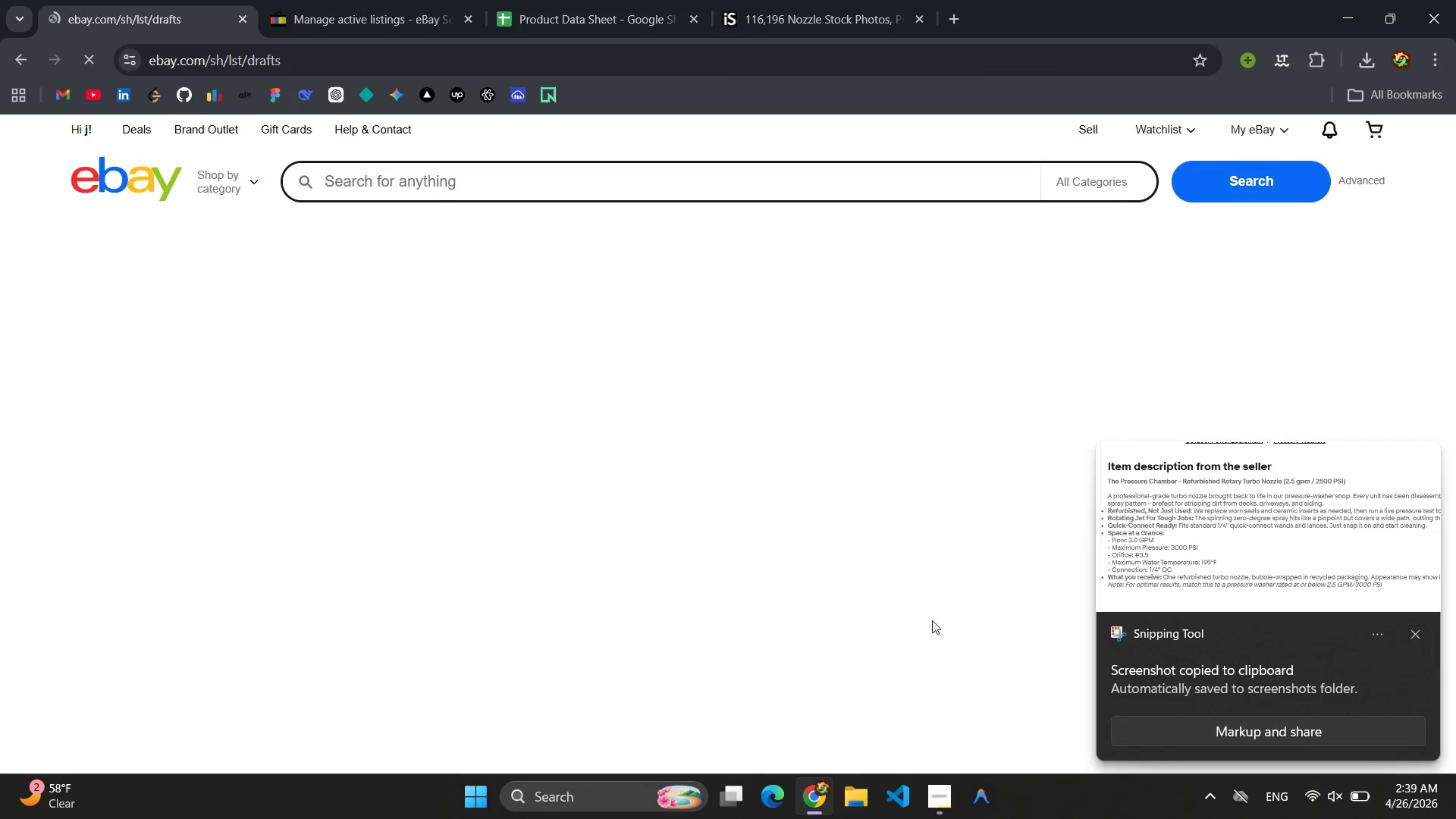 
scroll: coordinate [739, 595], scroll_direction: down, amount: 3.0
 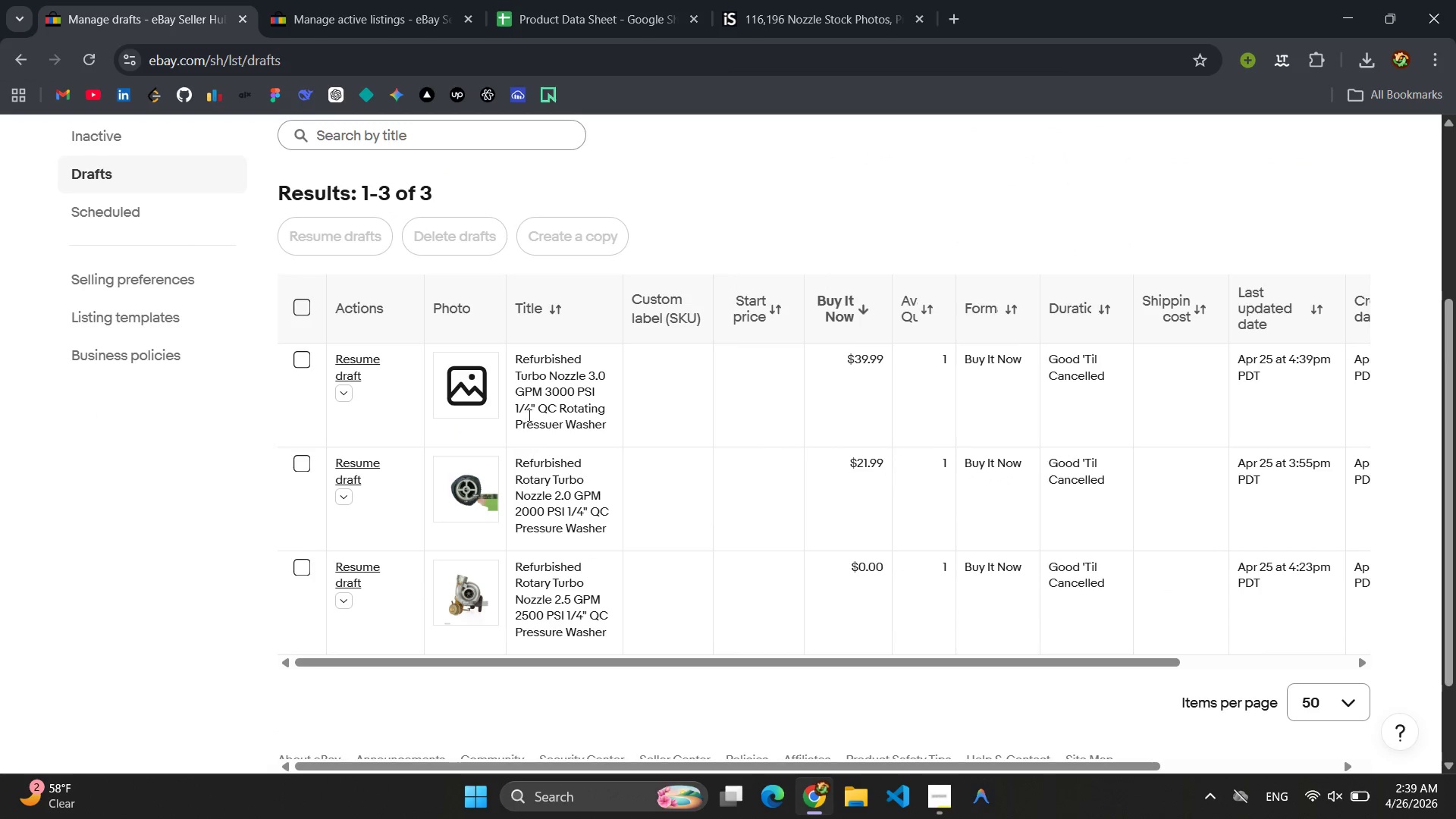 
left_click([381, 362])
 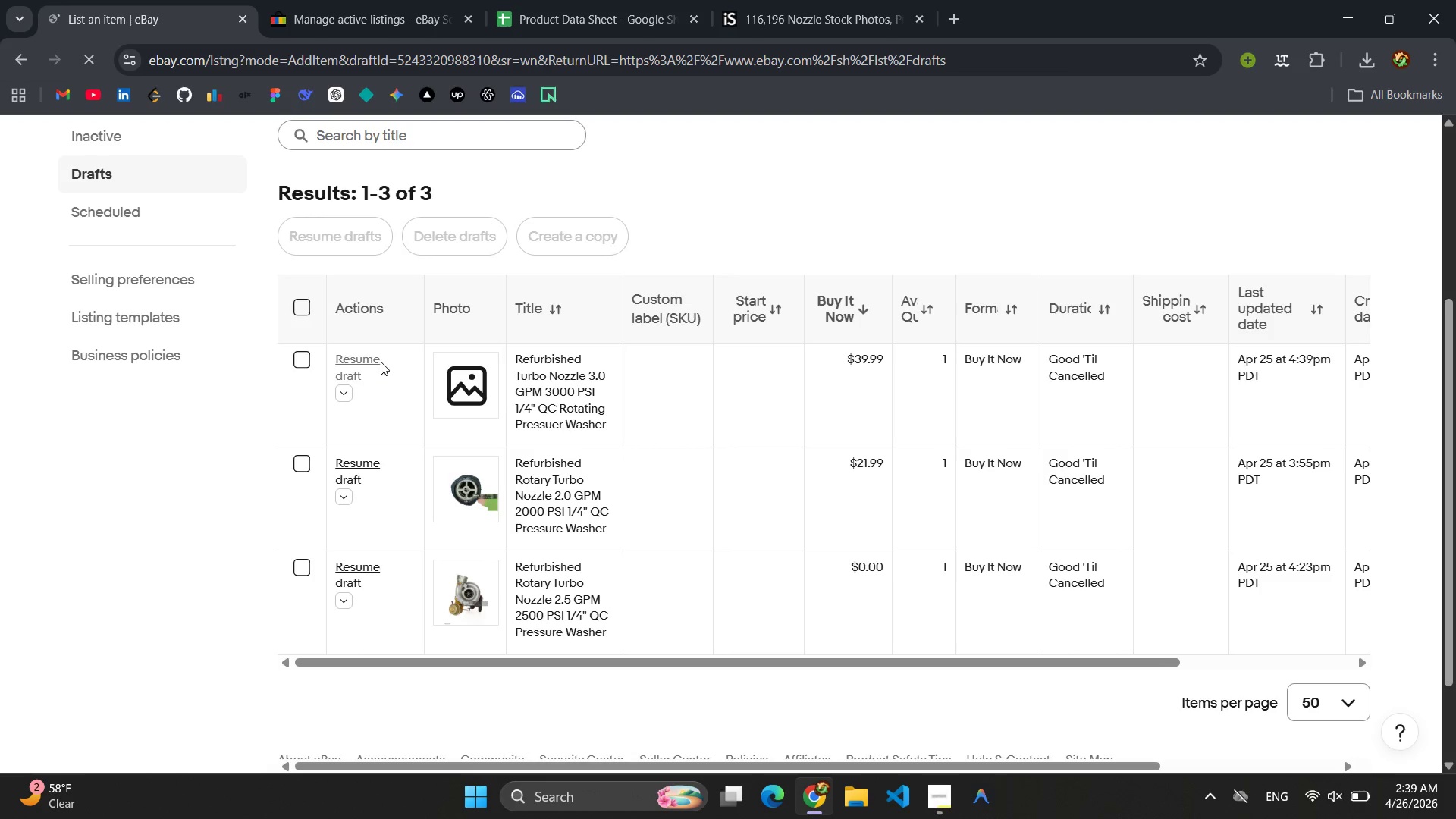 
left_click([780, 0])
 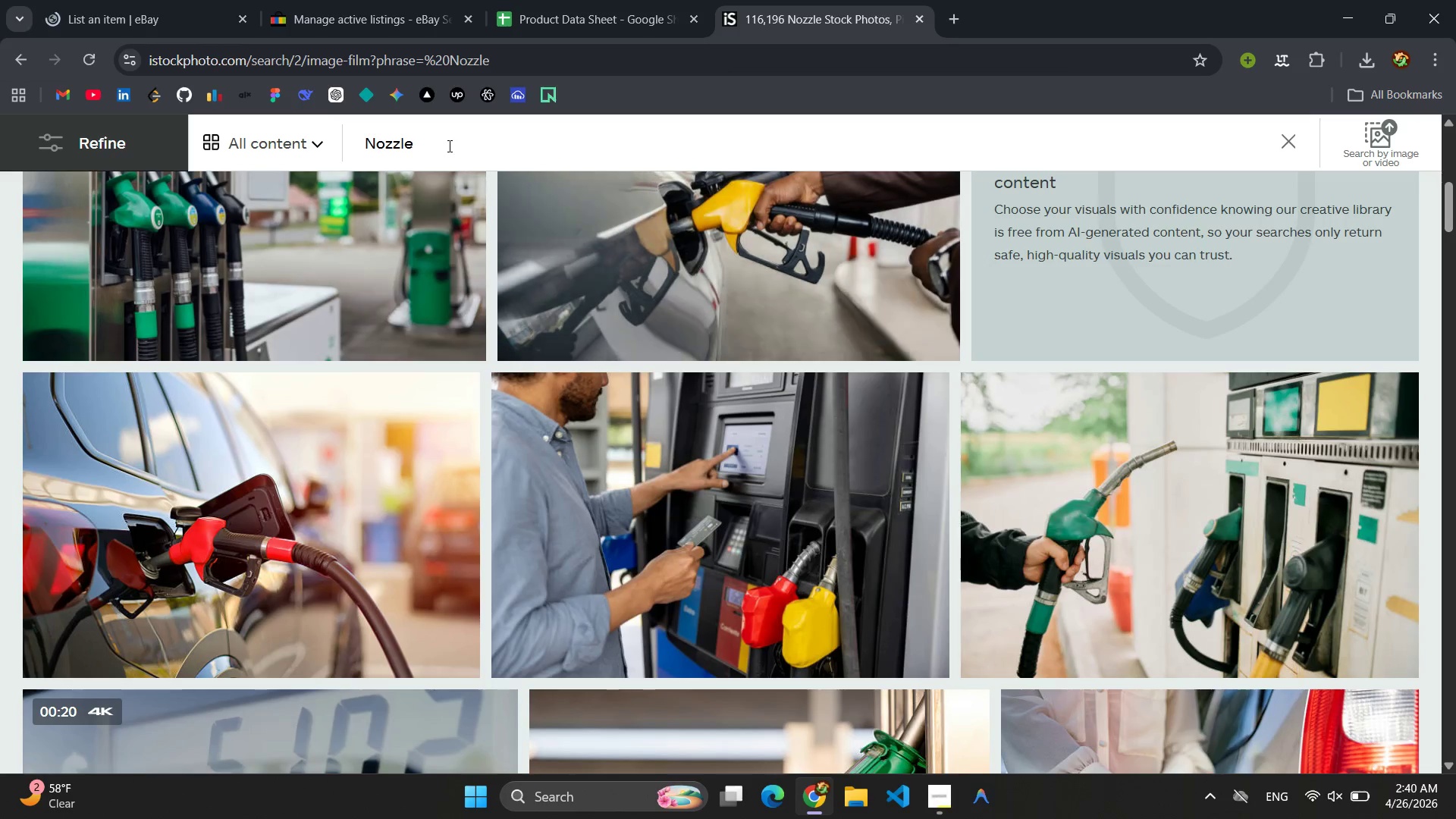 
left_click_drag(start_coordinate=[446, 141], to_coordinate=[366, 136])
 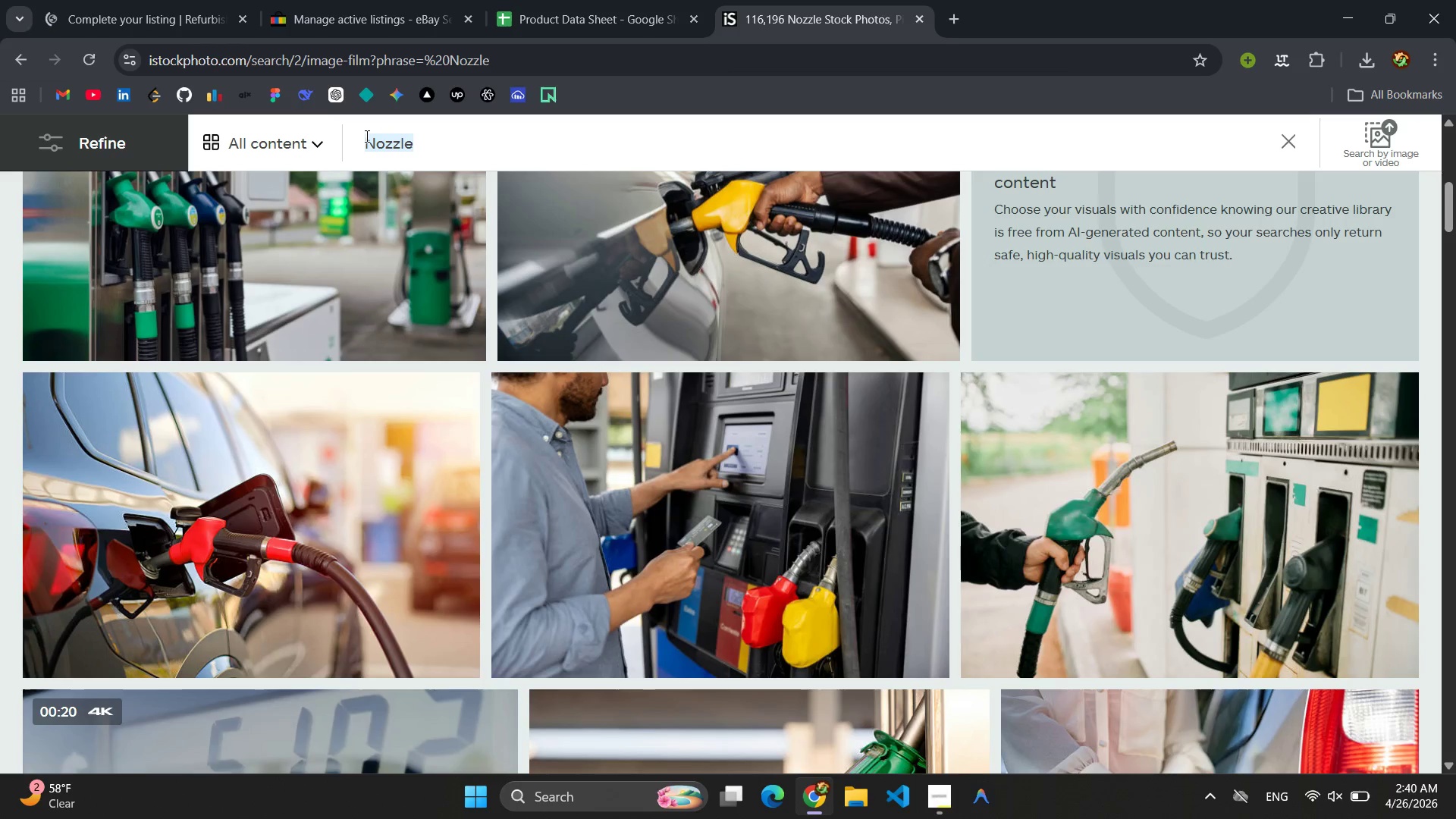 
type(Rer)
key(Backspace)
key(Backspace)
 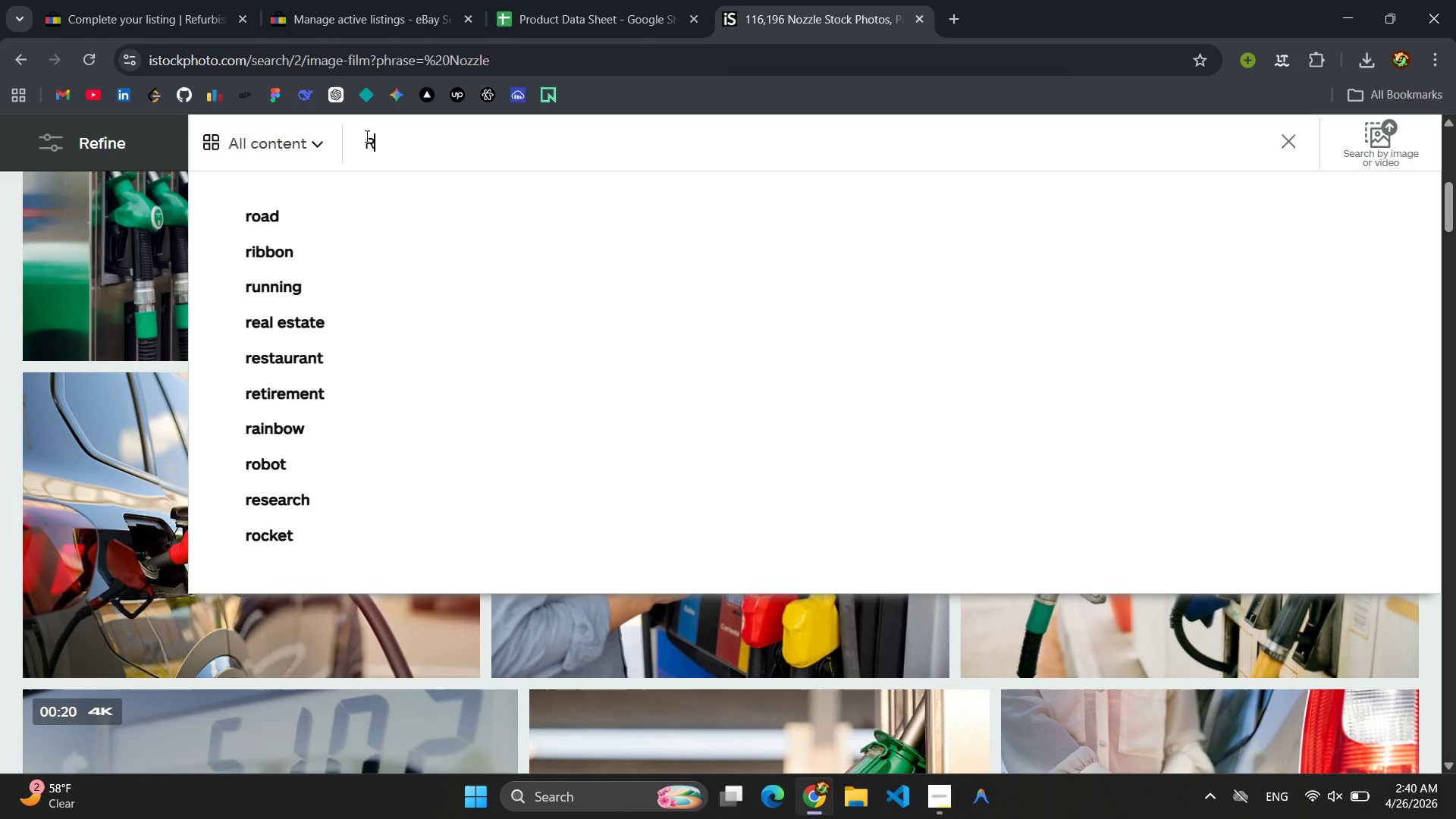 
wait(7.34)
 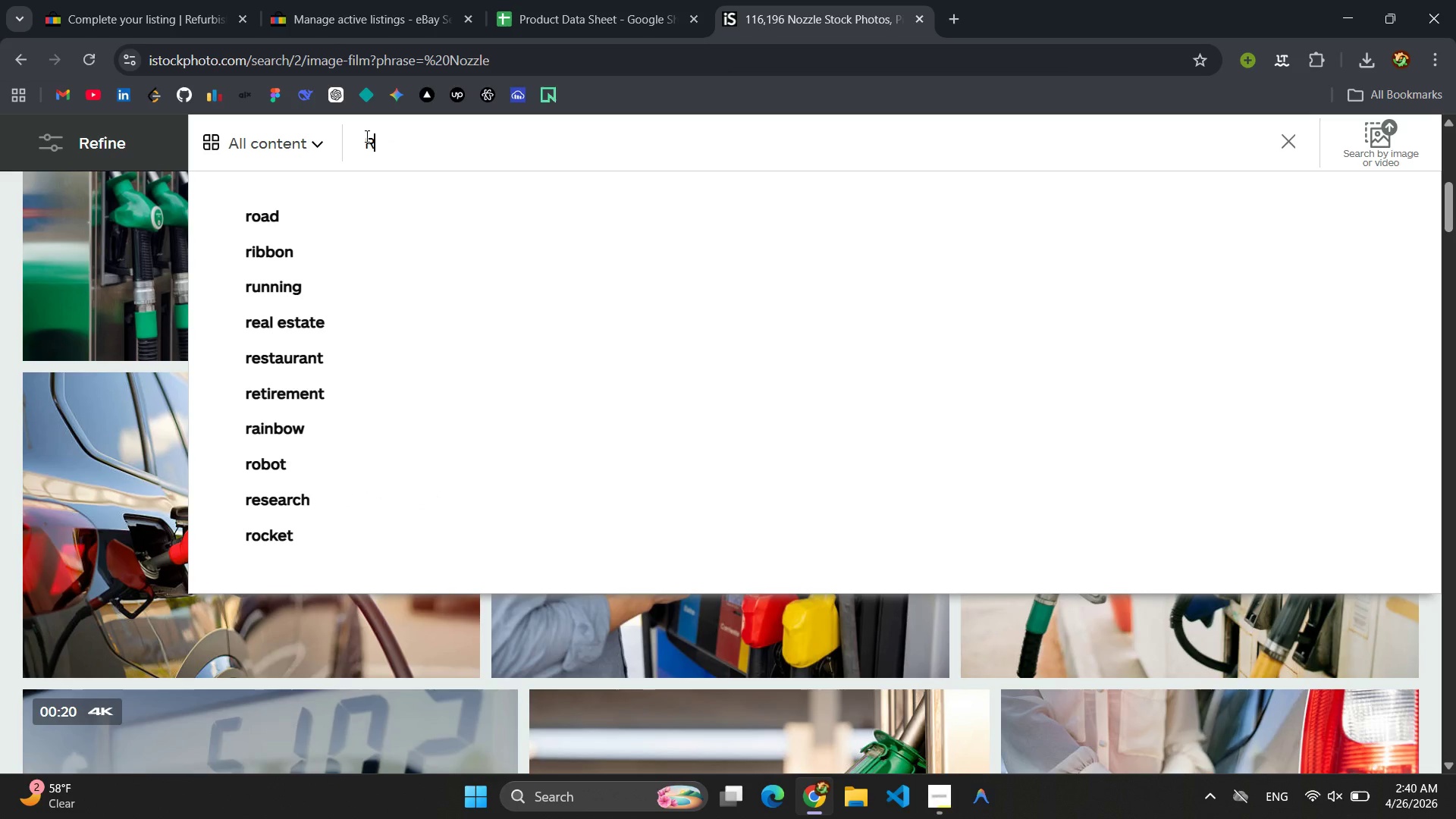 
type(ef)
 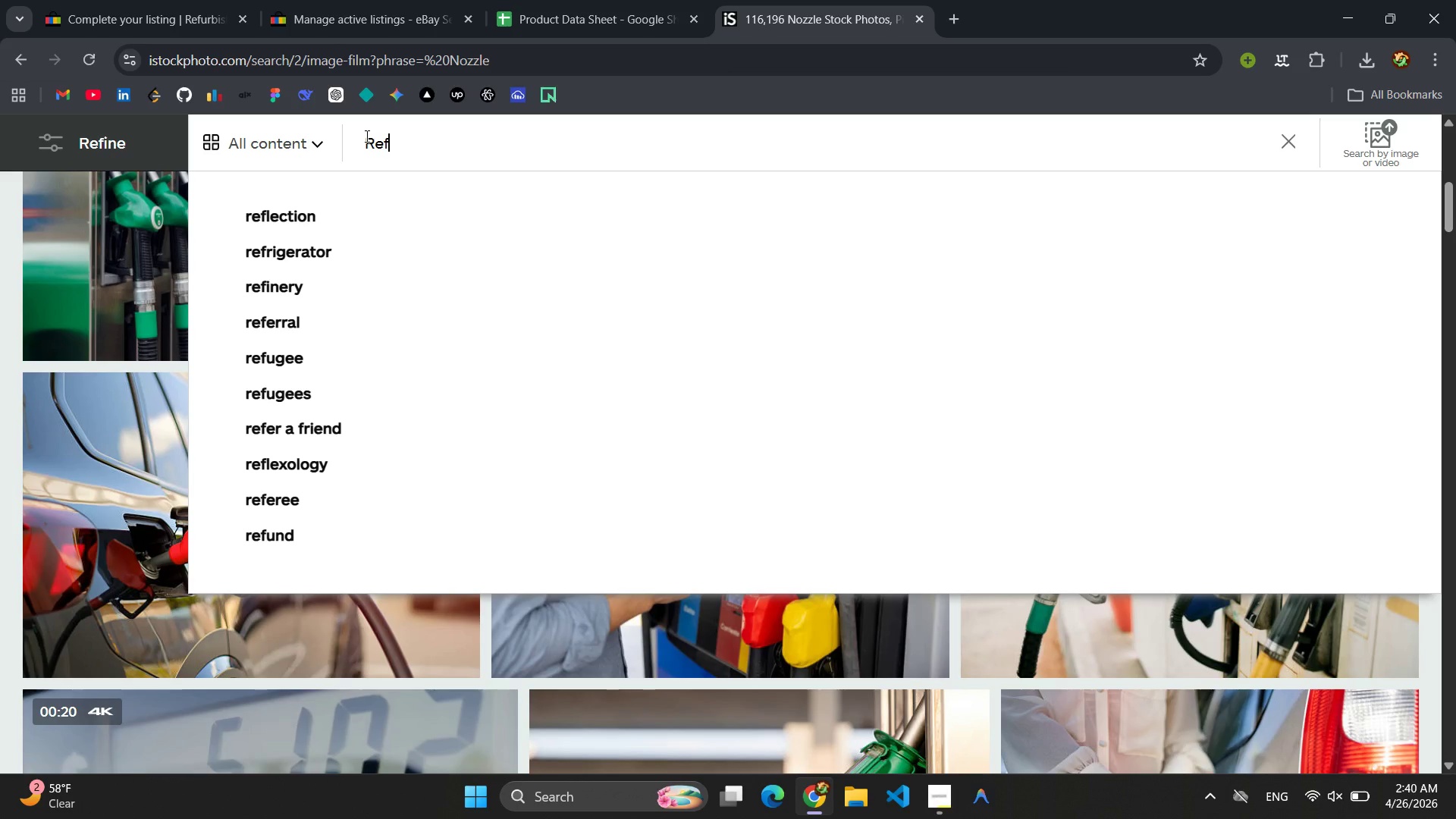 
type(urbished)
 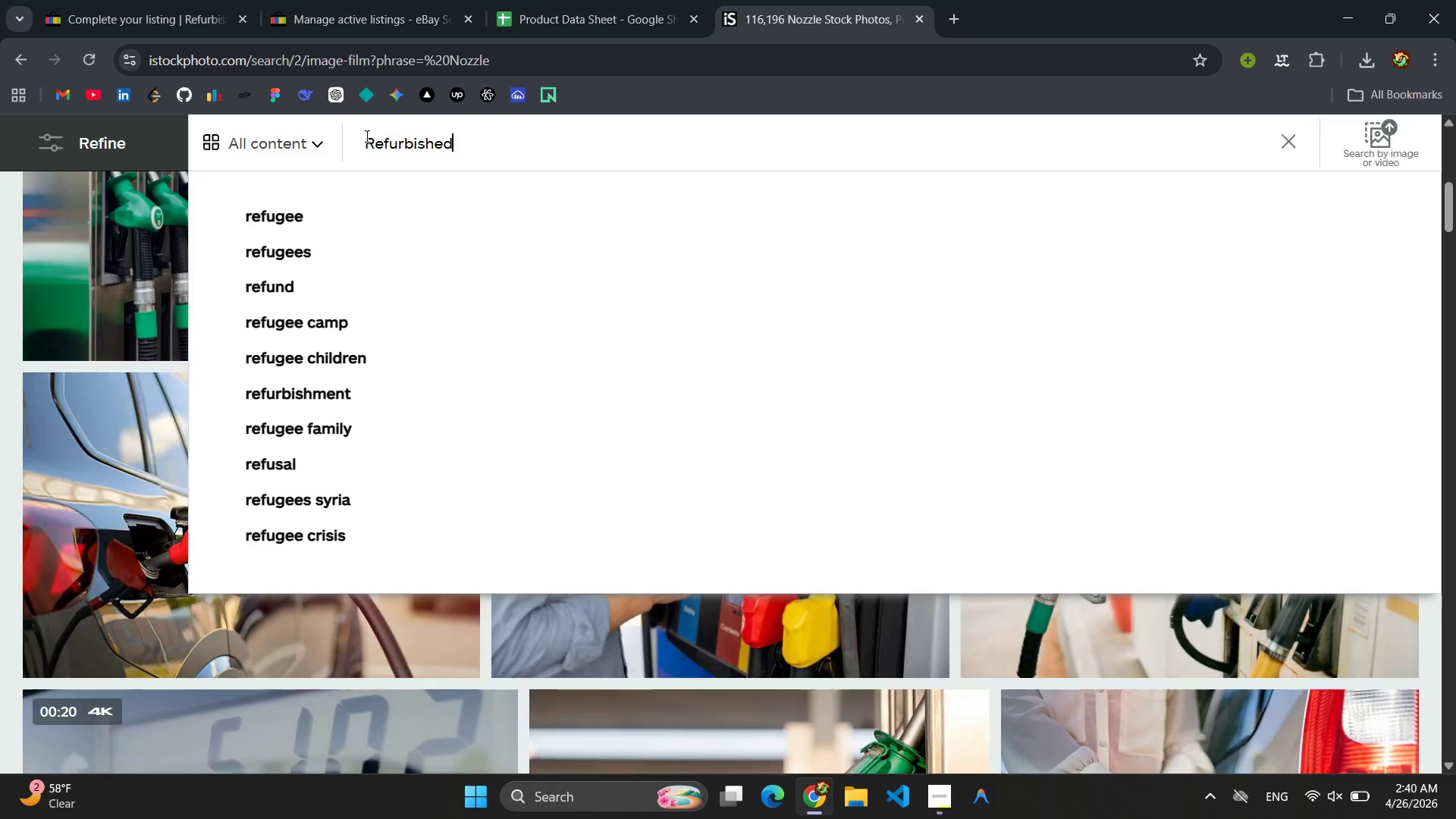 
key(Enter)
 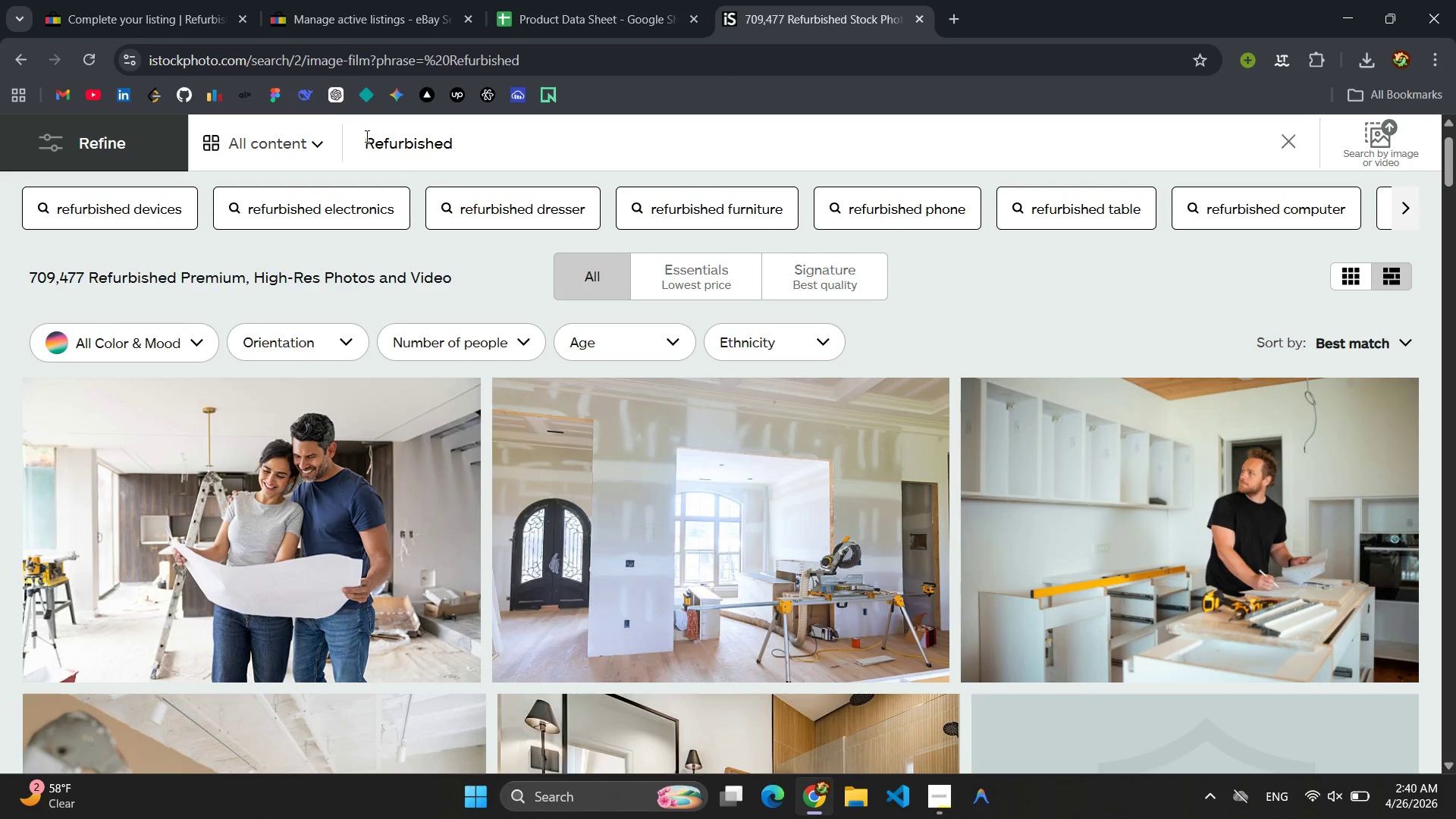 
wait(5.38)
 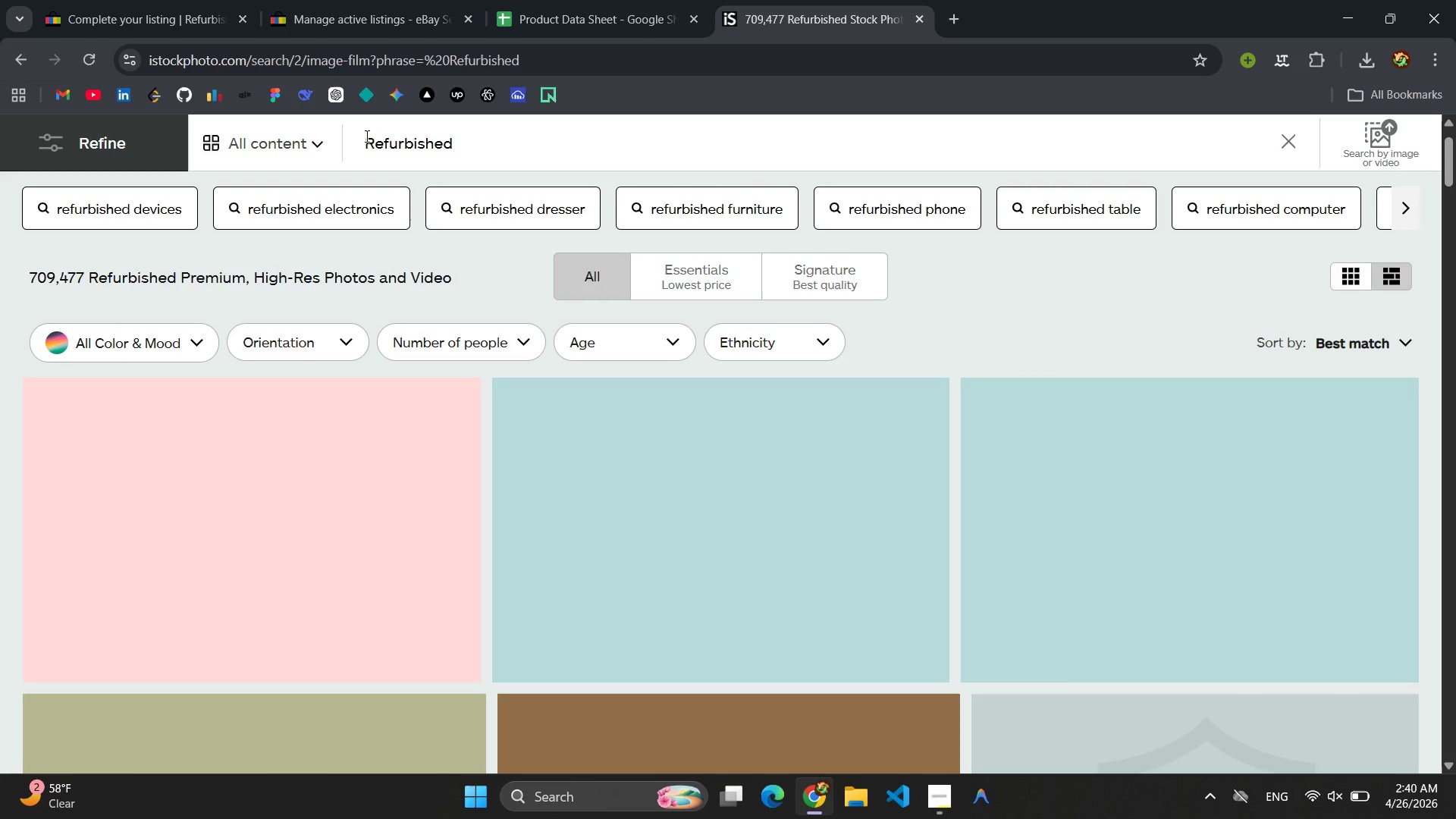 
double_click([485, 148])
 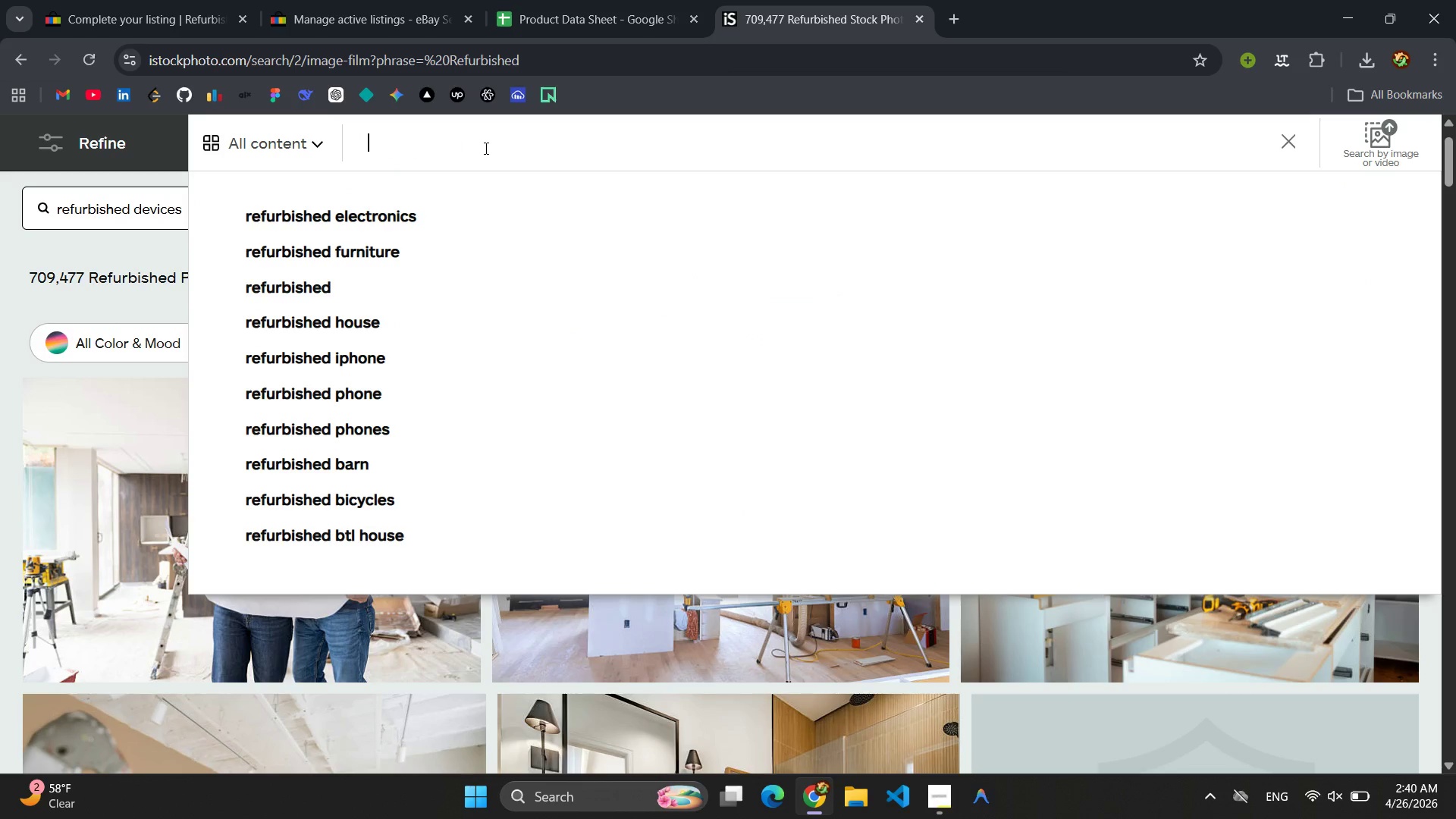 
key(Space)
 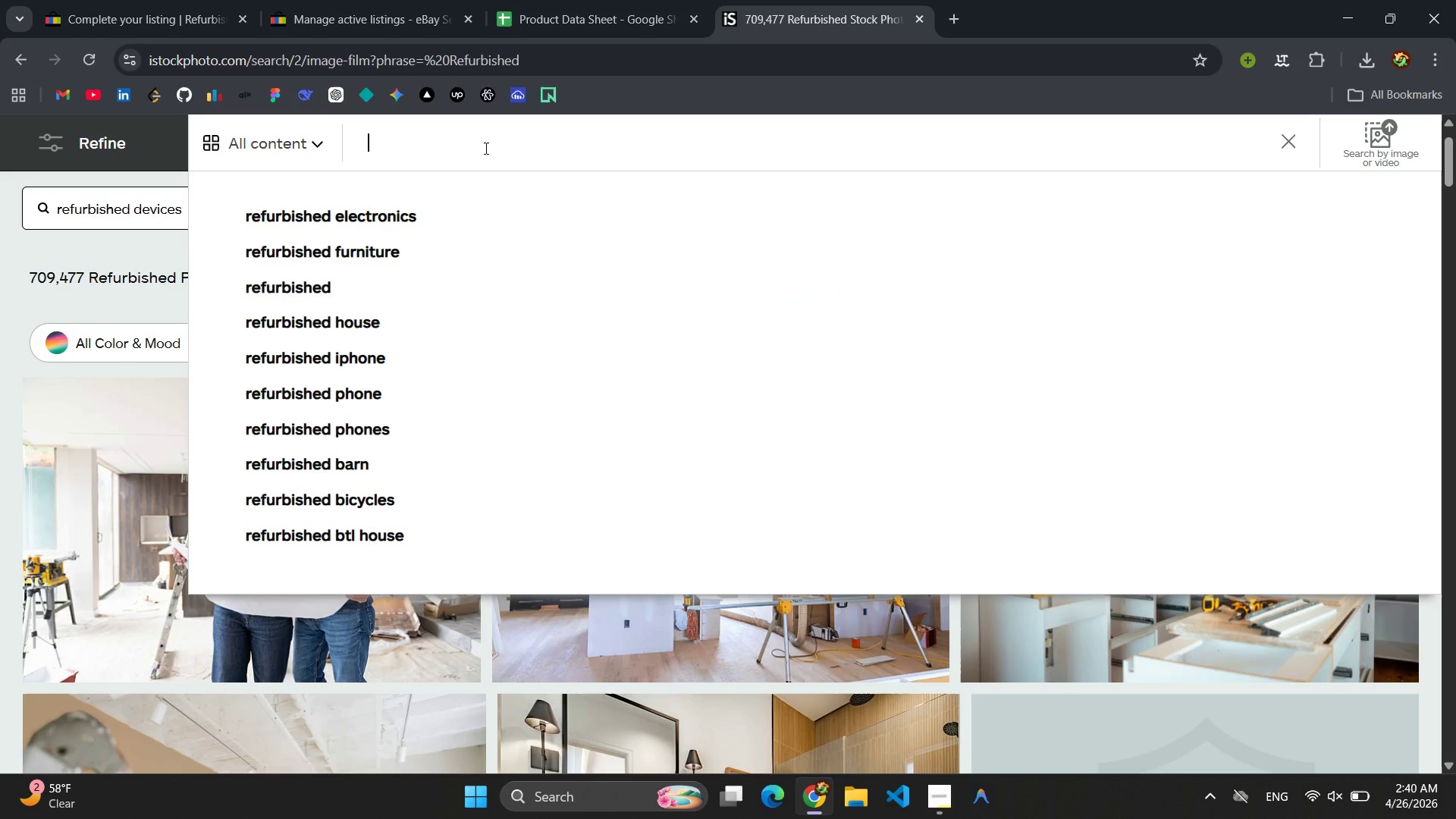 
hold_key(key=ShiftLeft, duration=0.31)
 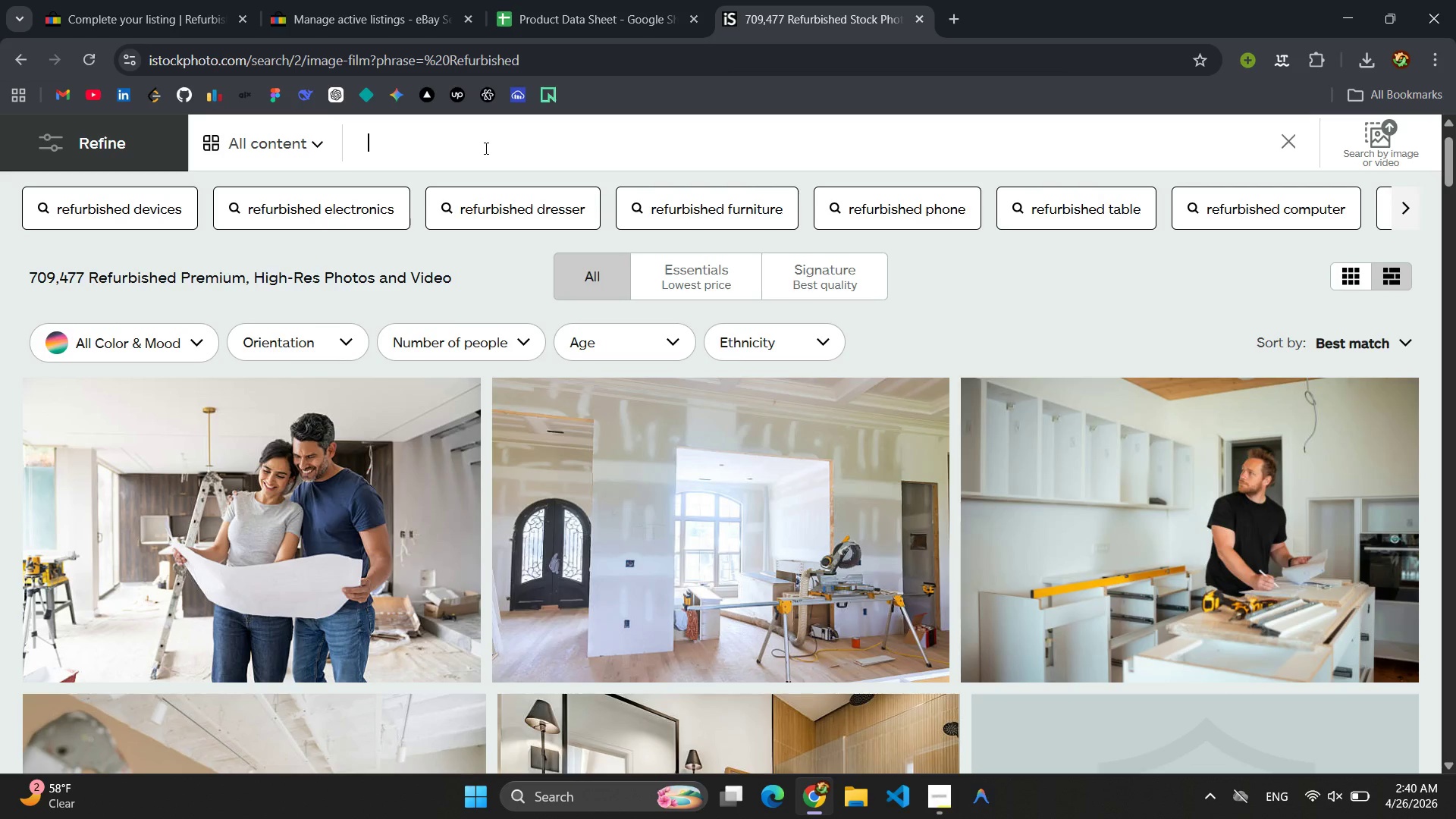 
key(Control+ControlLeft)
 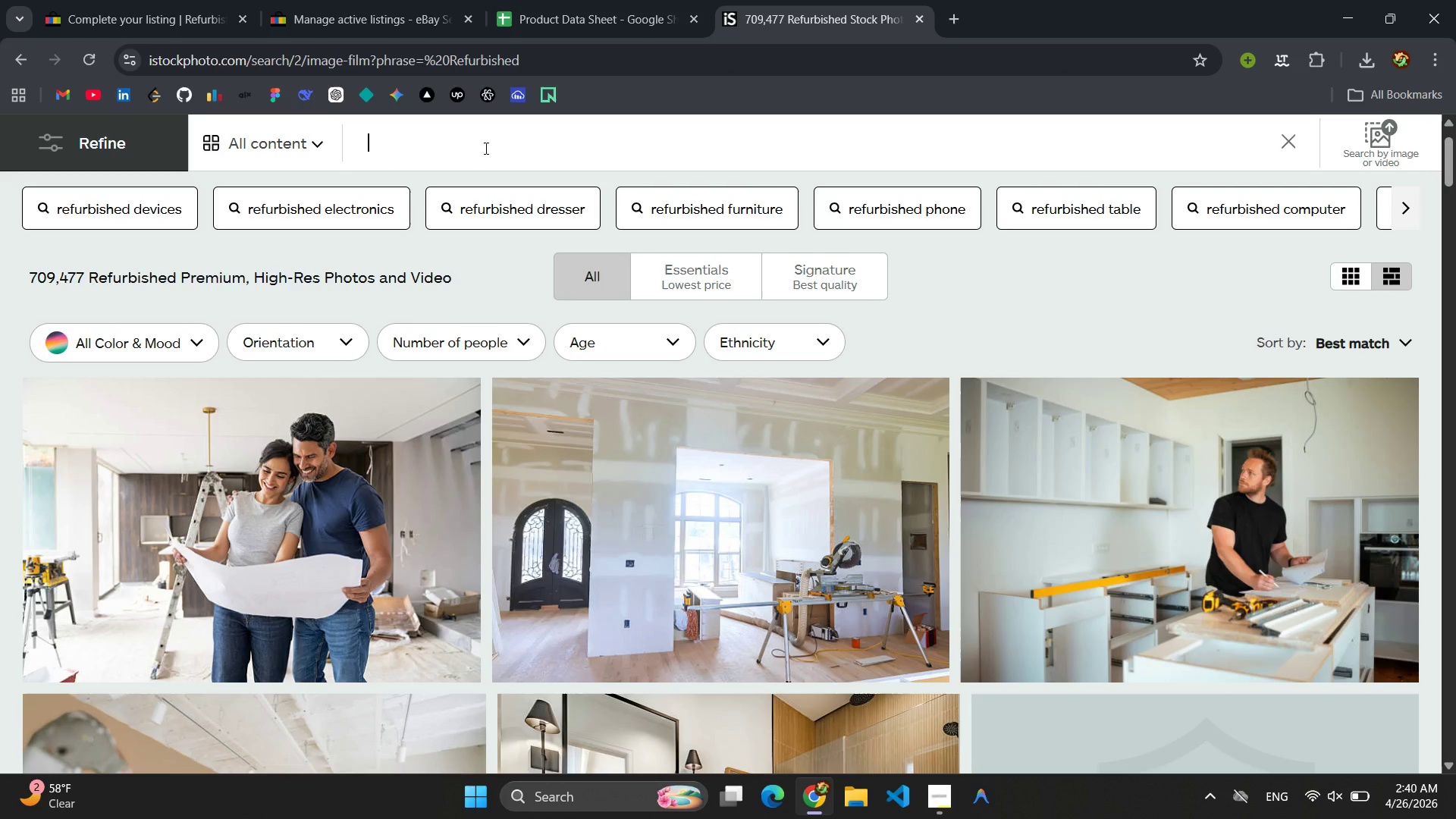 
type(Refurbished in the room of Noo)
key(Backspace)
type(zz)
key(Backspace)
type(nozze)
key(Backspace)
type(le)
 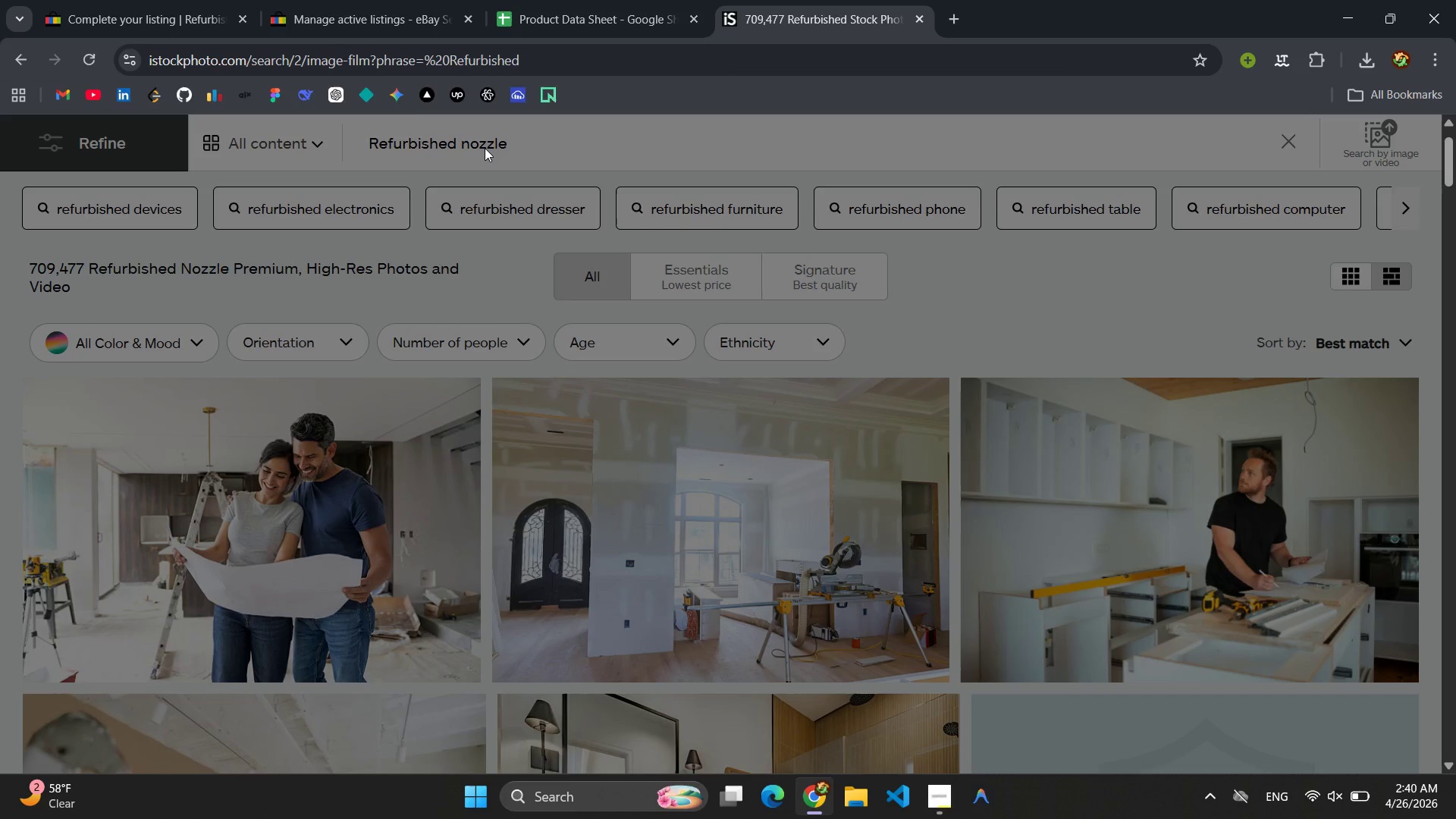 
key(Enter)
 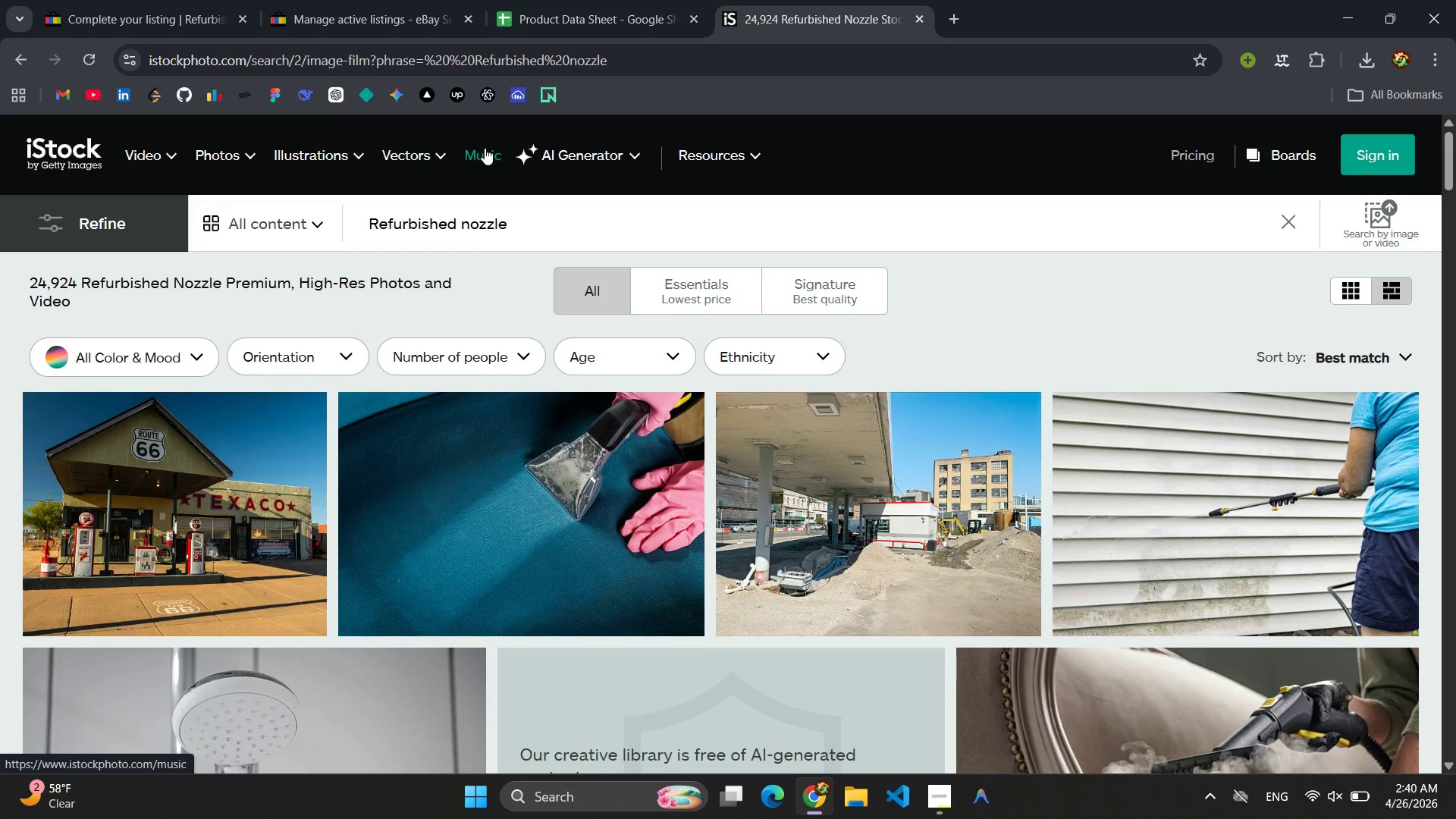 
scroll: coordinate [239, 279], scroll_direction: down, amount: 10.0
 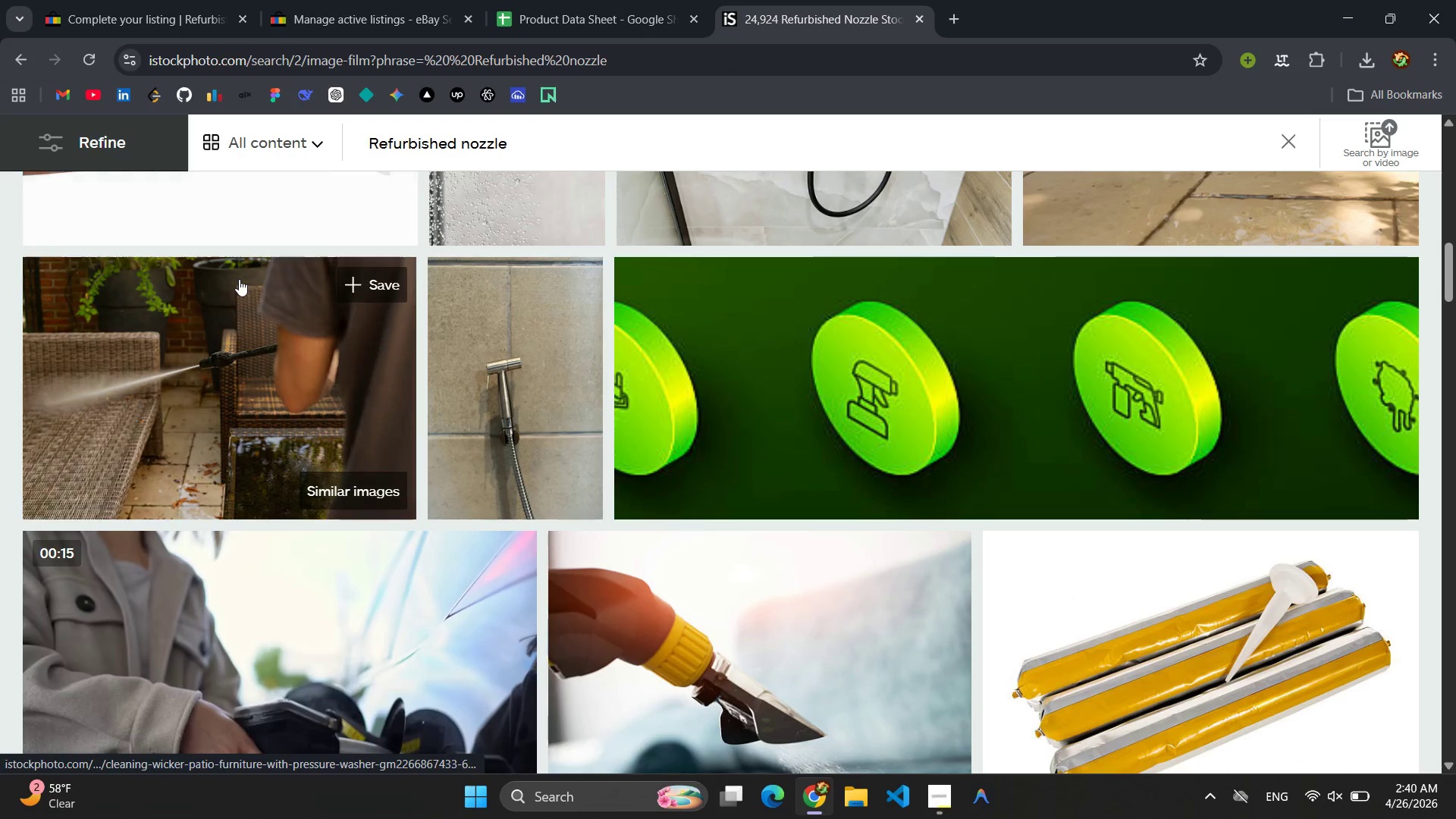 
scroll: coordinate [239, 279], scroll_direction: up, amount: 4.0
 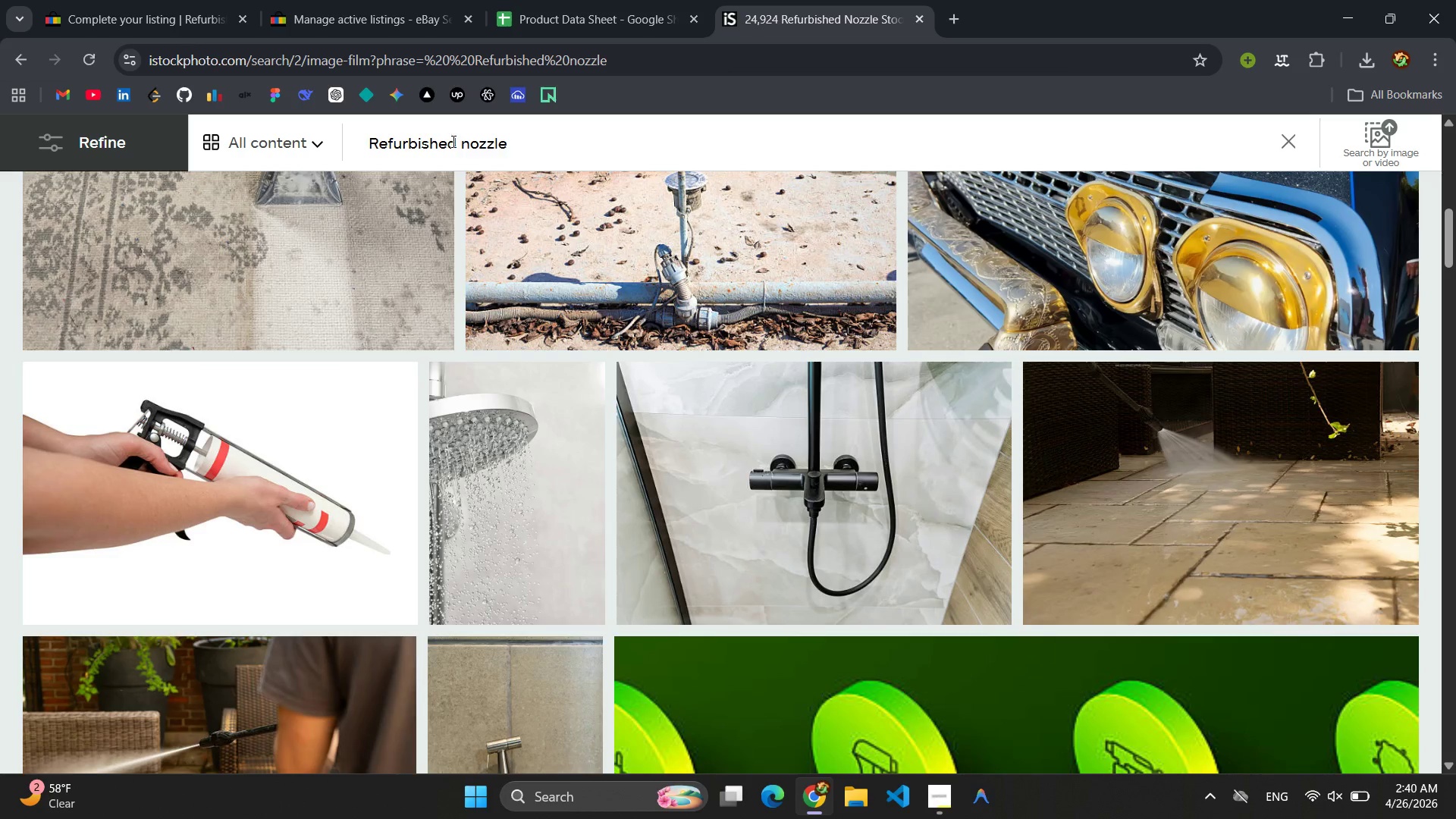 
left_click_drag(start_coordinate=[463, 146], to_coordinate=[312, 158])
 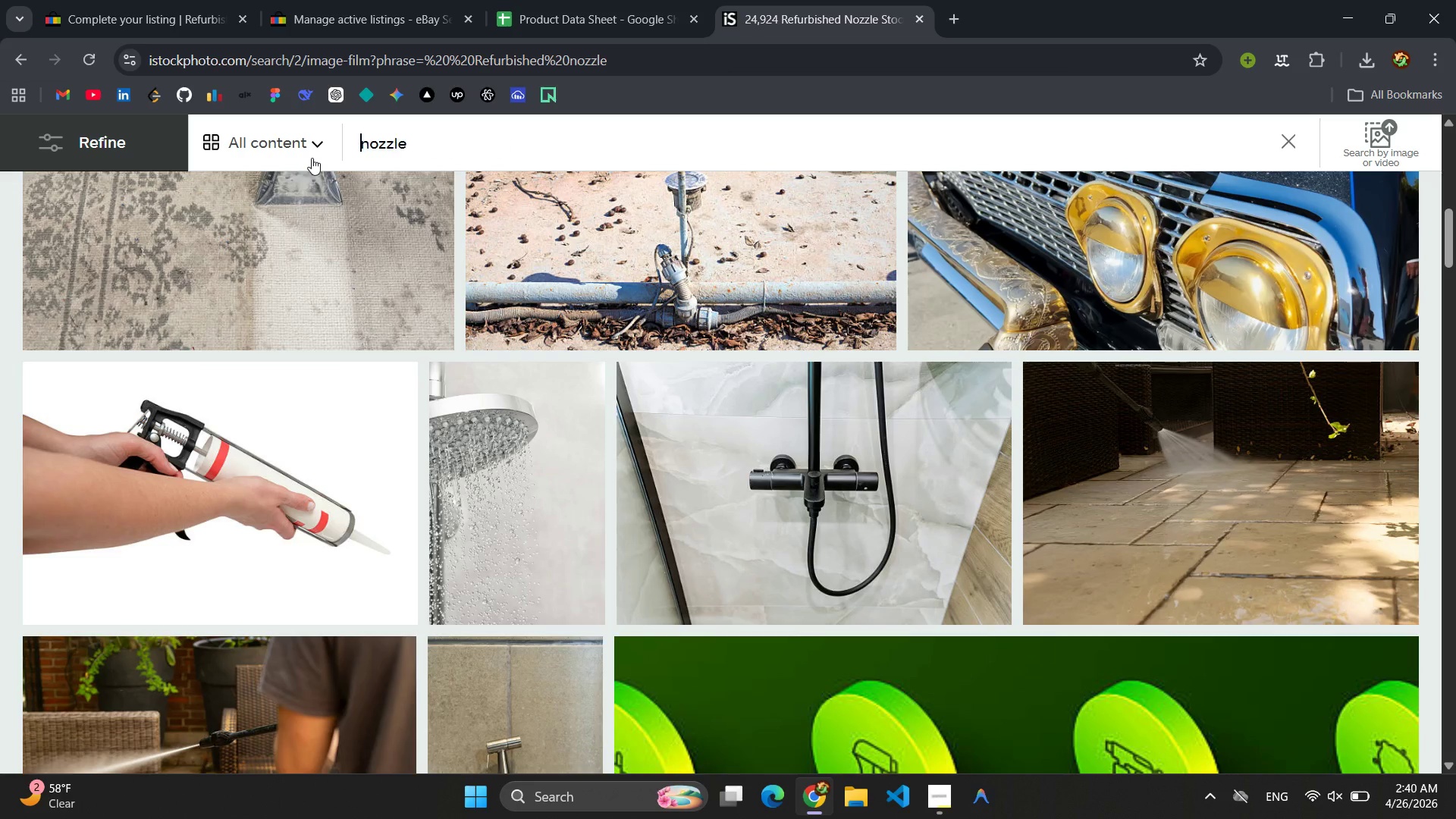 
key(Backspace)
 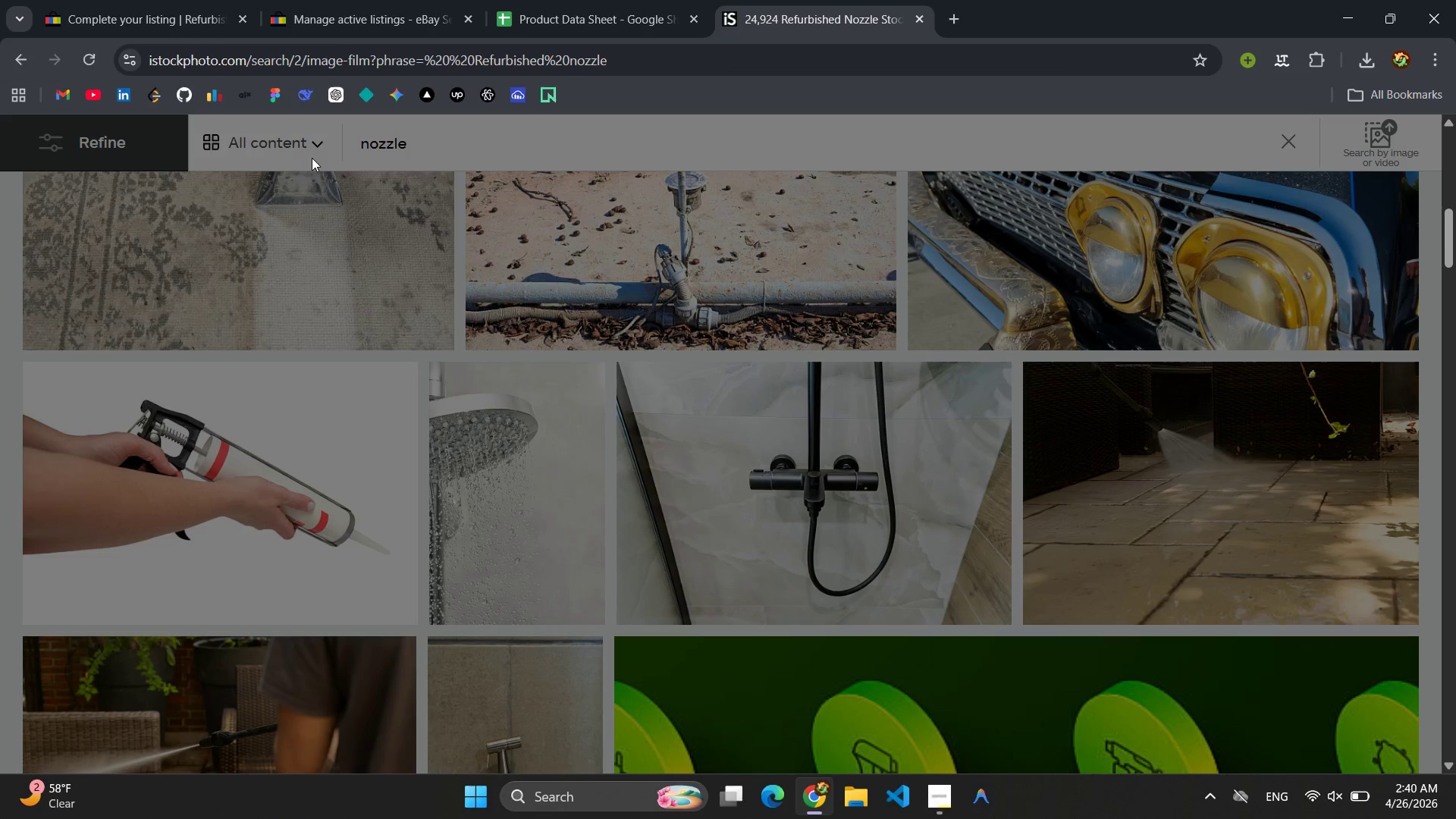 
key(Enter)
 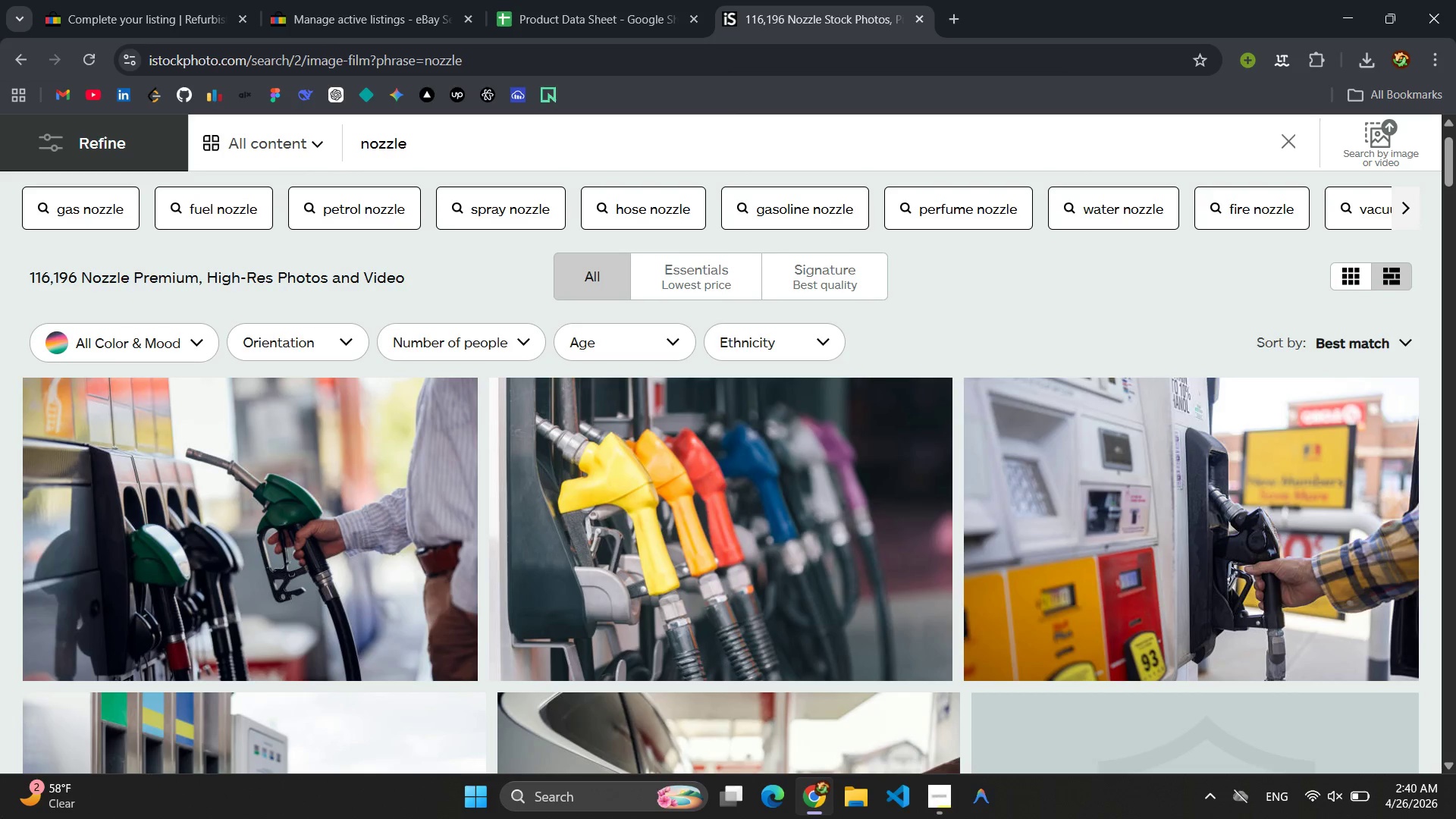 
scroll: coordinate [855, 214], scroll_direction: down, amount: 19.0
 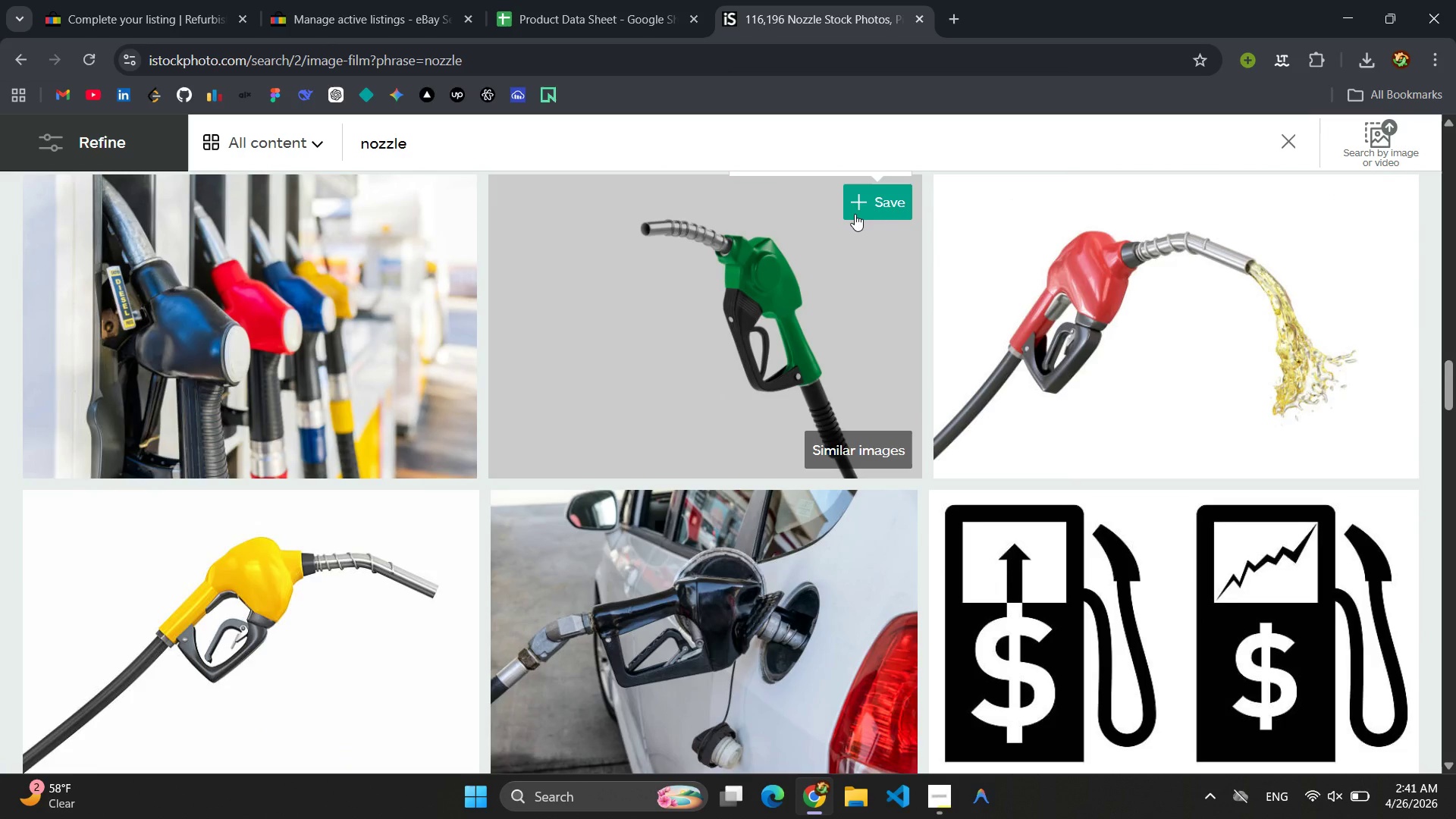 
wait(7.83)
 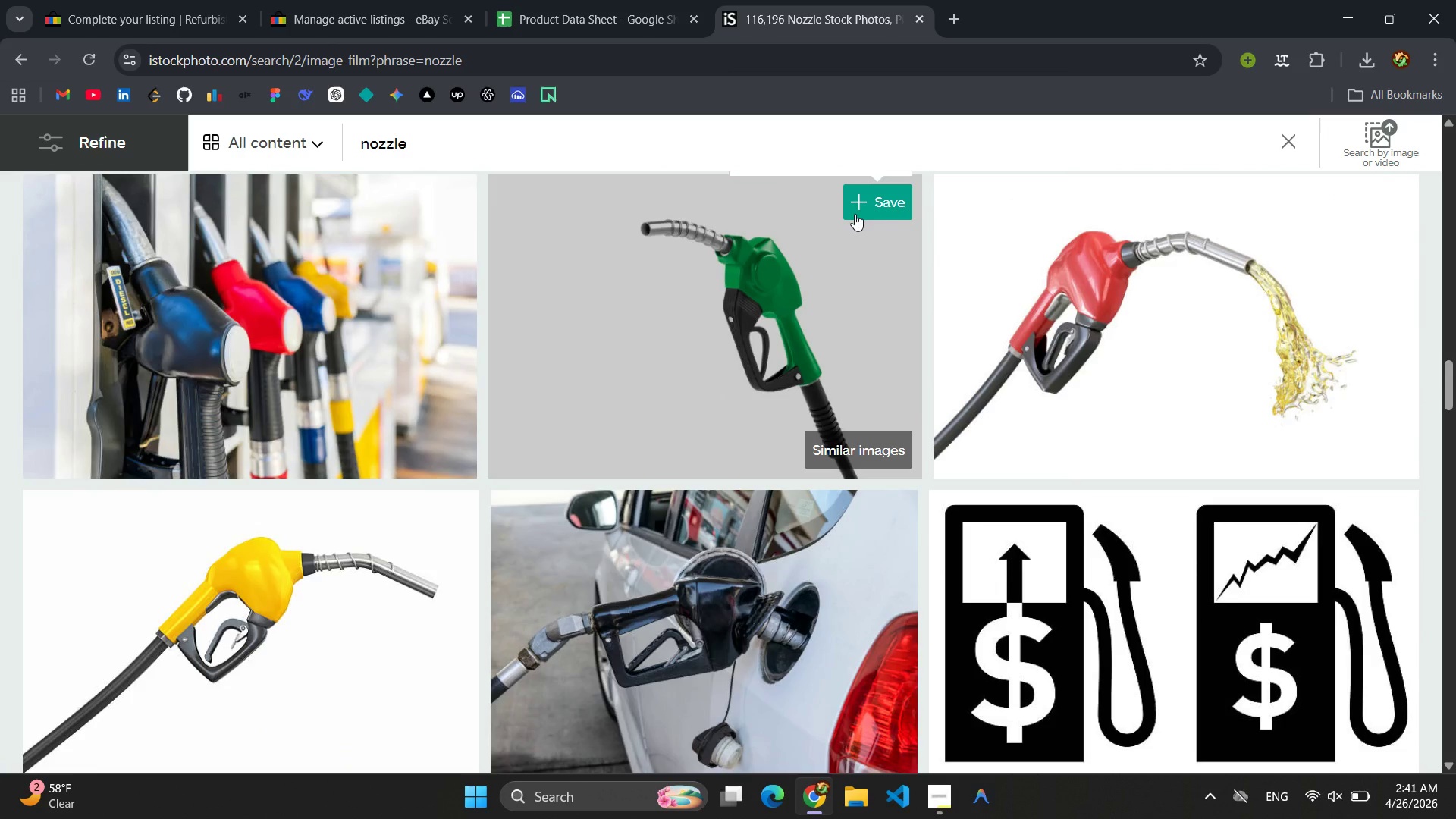 
left_click([158, 1])
 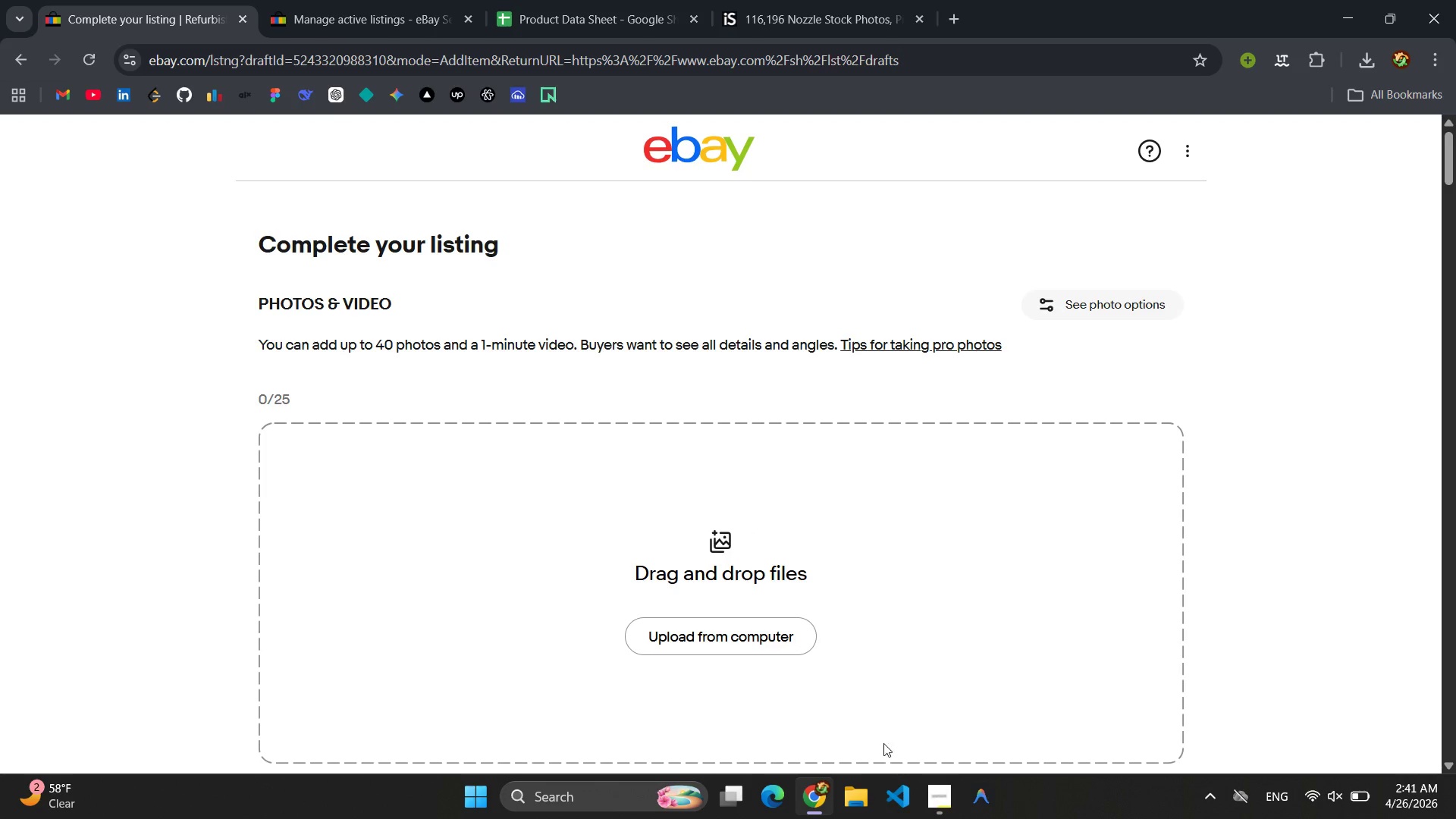 
left_click([932, 795])